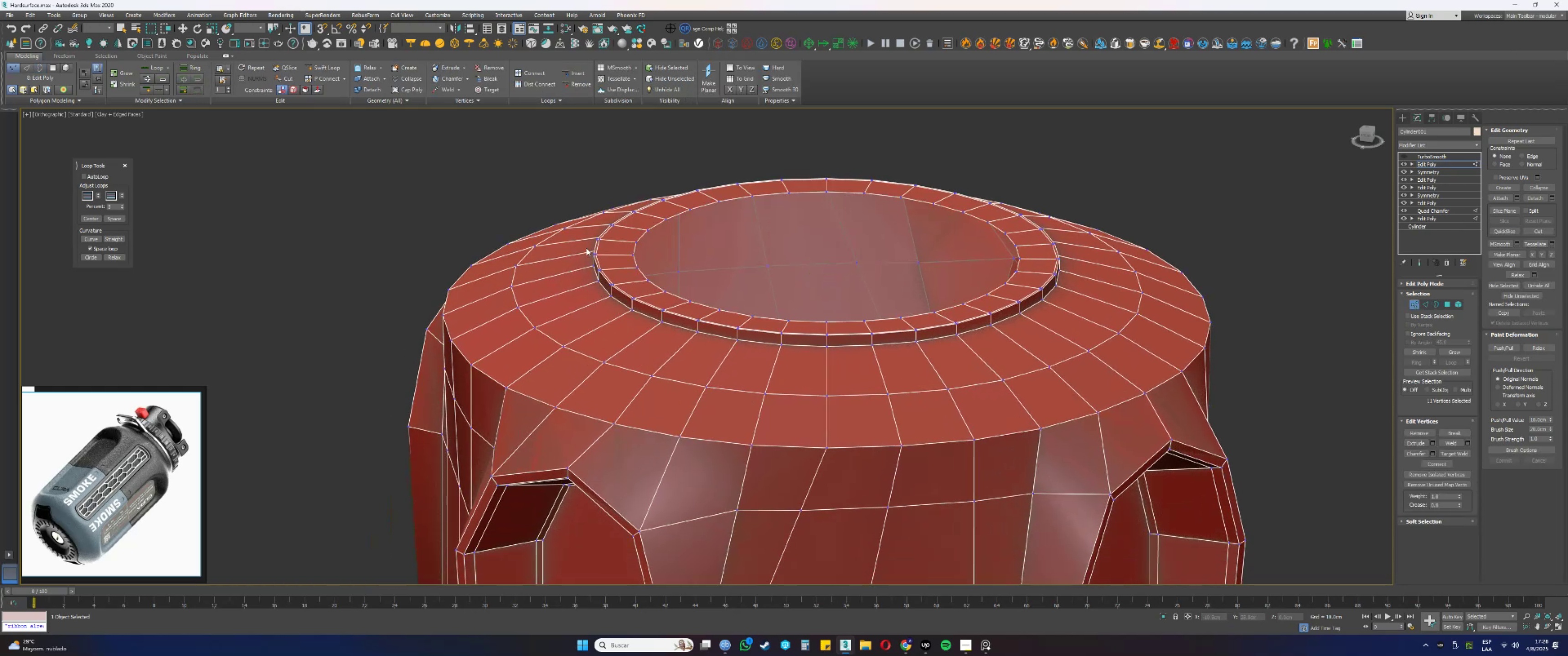 
scroll: coordinate [600, 223], scroll_direction: up, amount: 3.0
 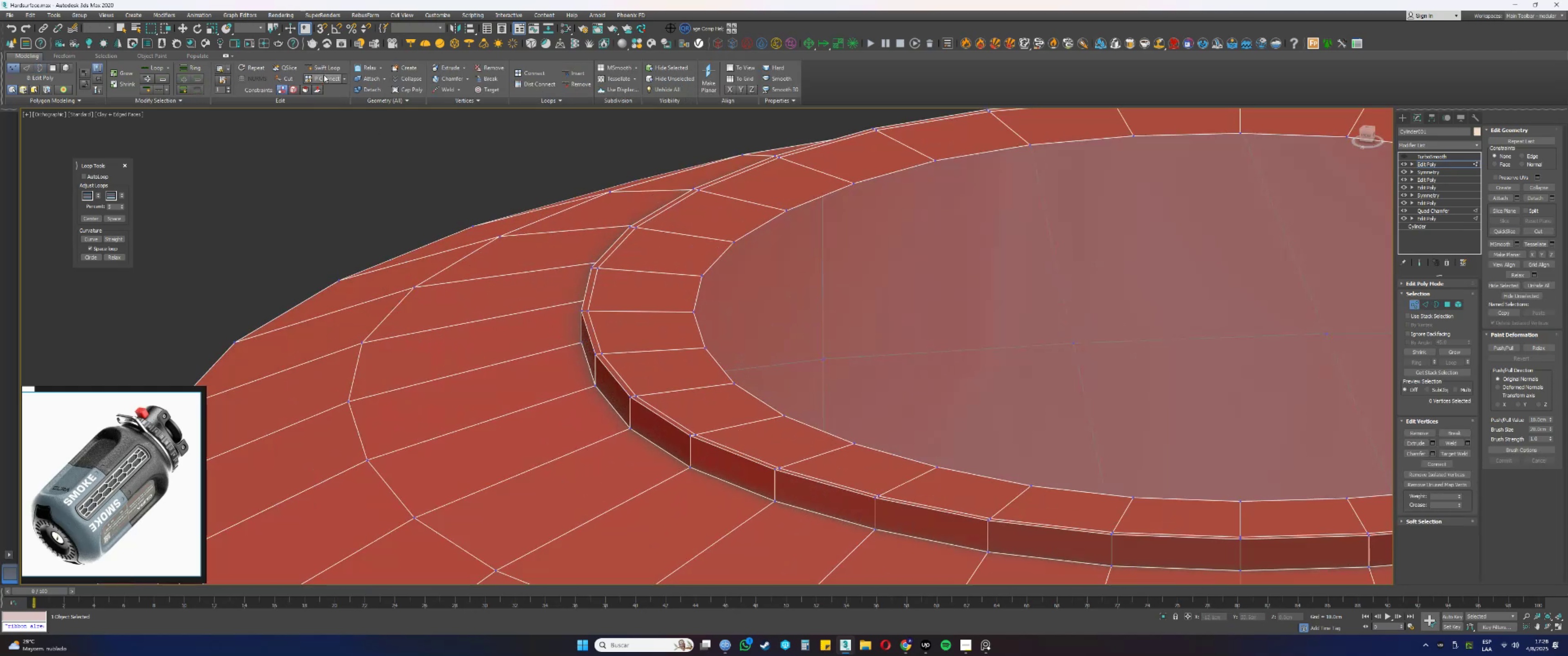 
double_click([320, 67])
 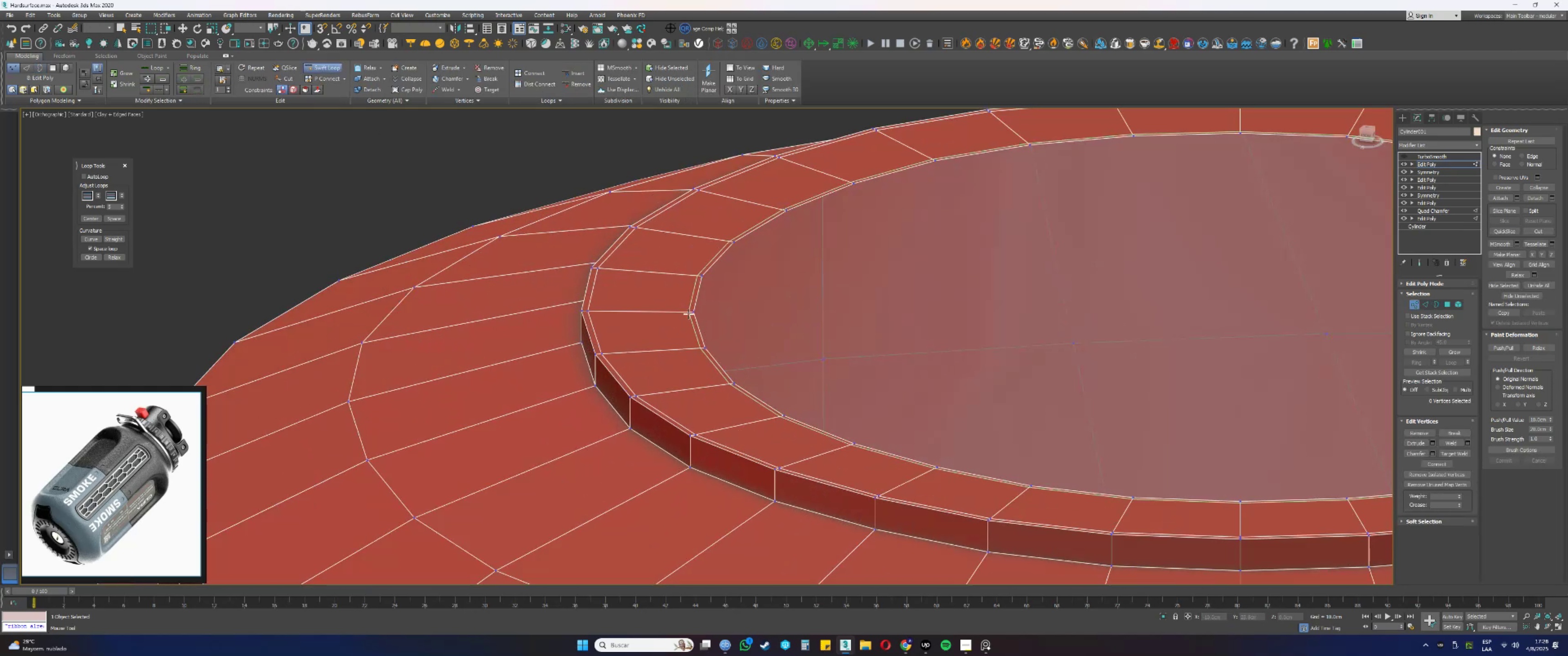 
left_click([689, 313])
 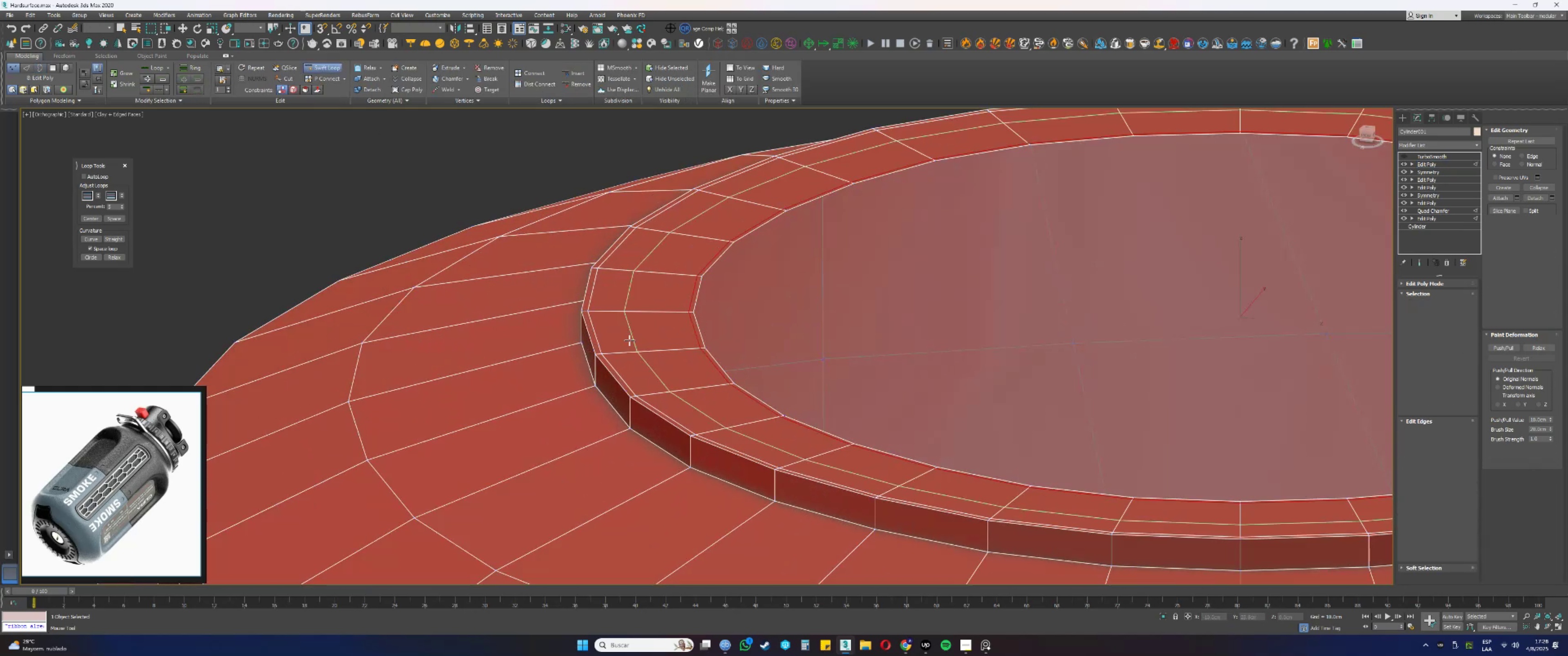 
scroll: coordinate [609, 364], scroll_direction: up, amount: 1.0
 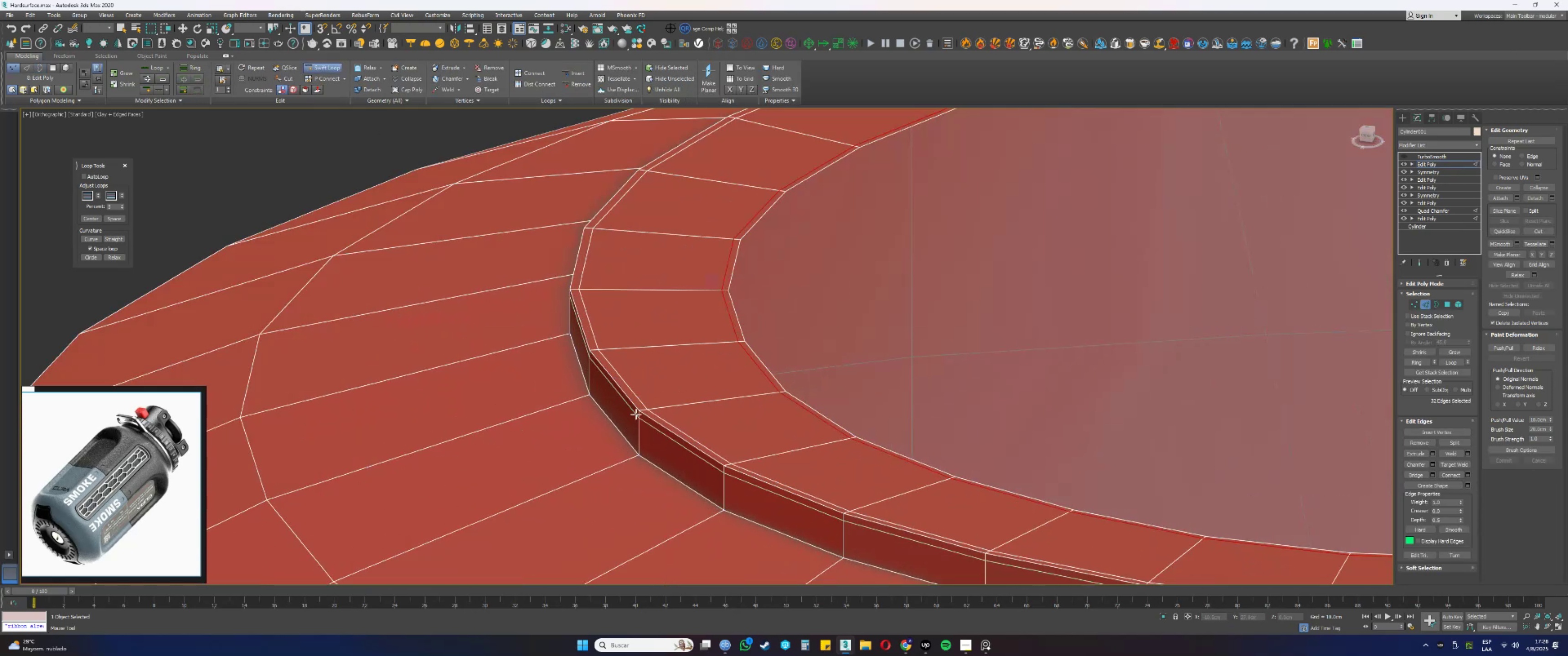 
left_click([638, 416])
 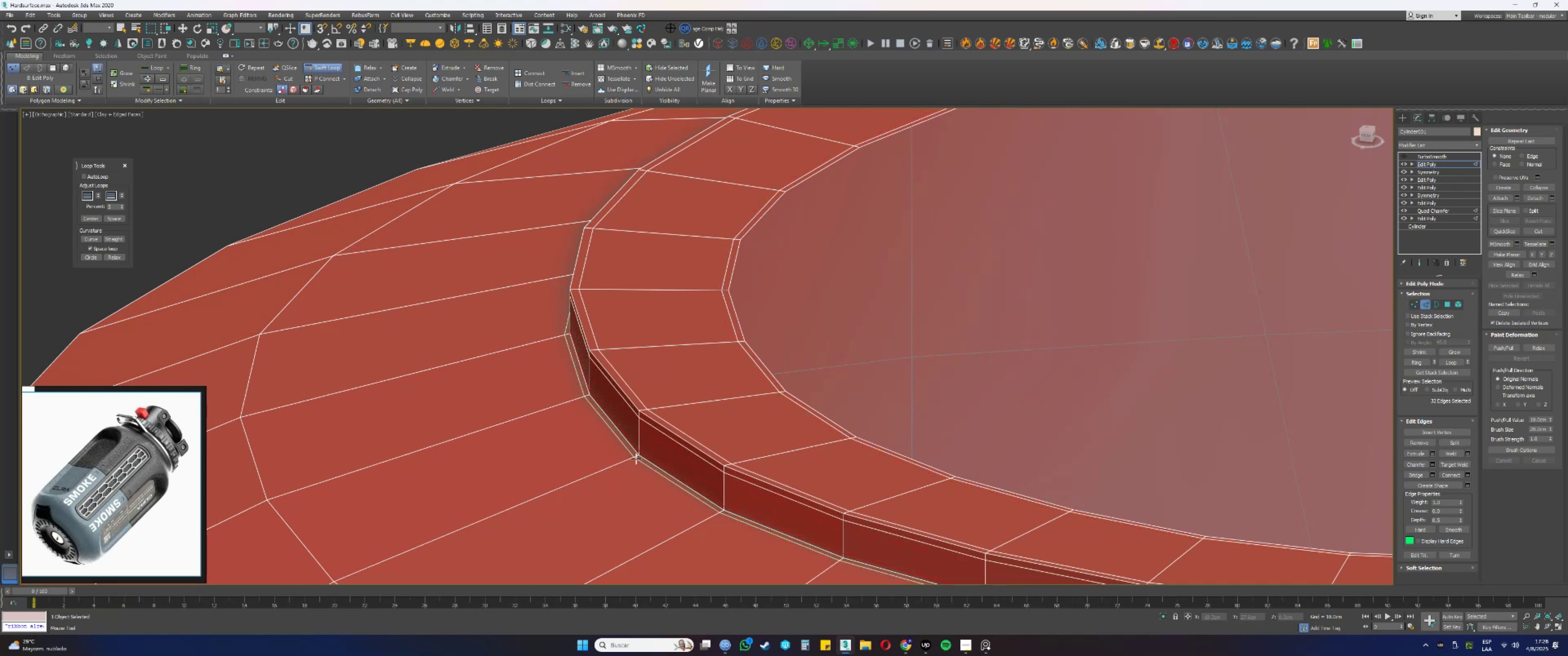 
left_click([636, 458])
 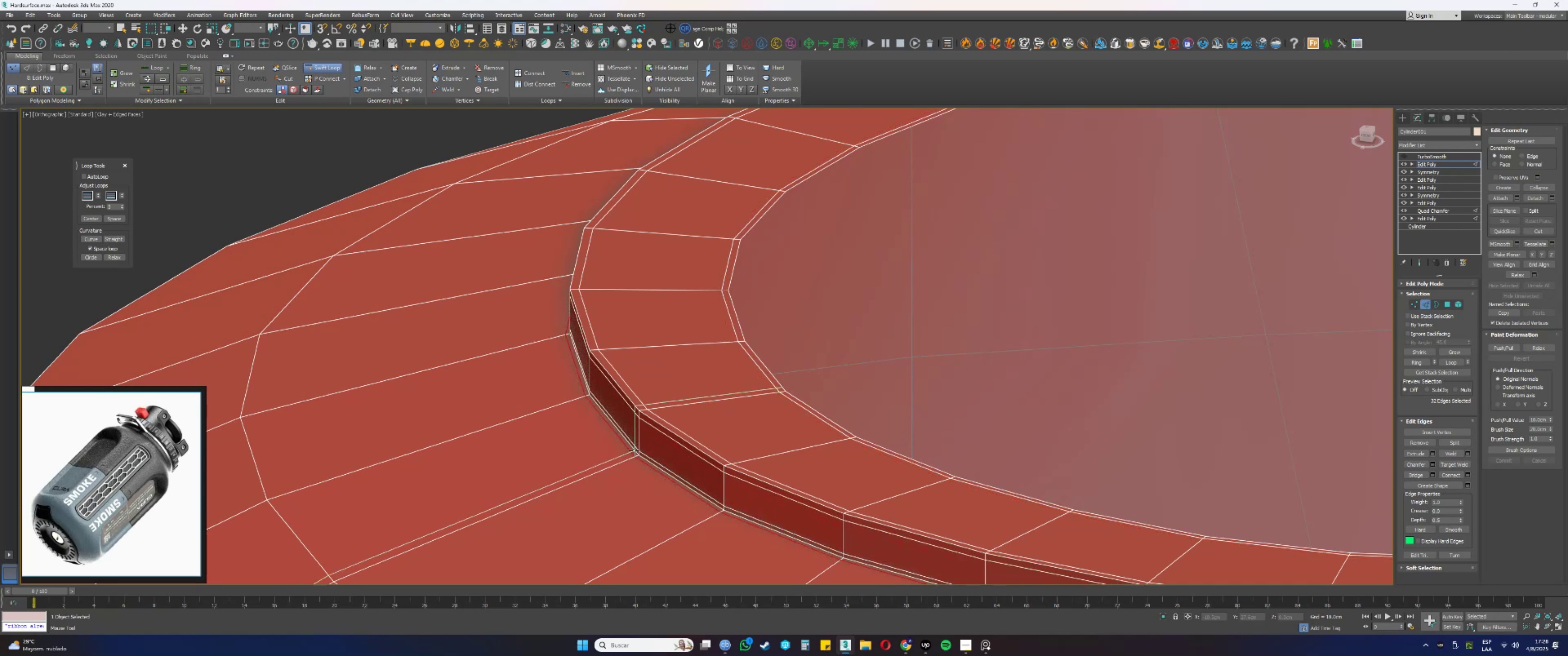 
scroll: coordinate [648, 400], scroll_direction: down, amount: 5.0
 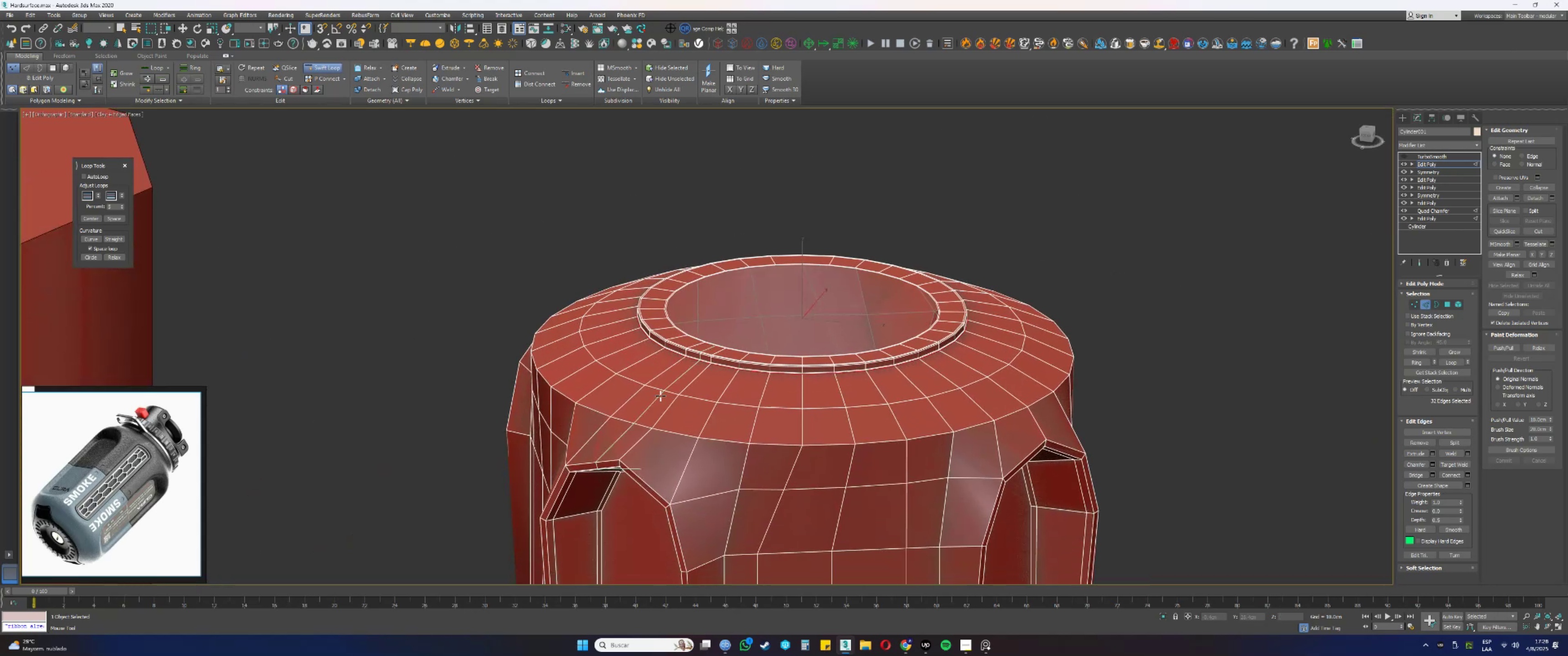 
key(Alt+AltLeft)
 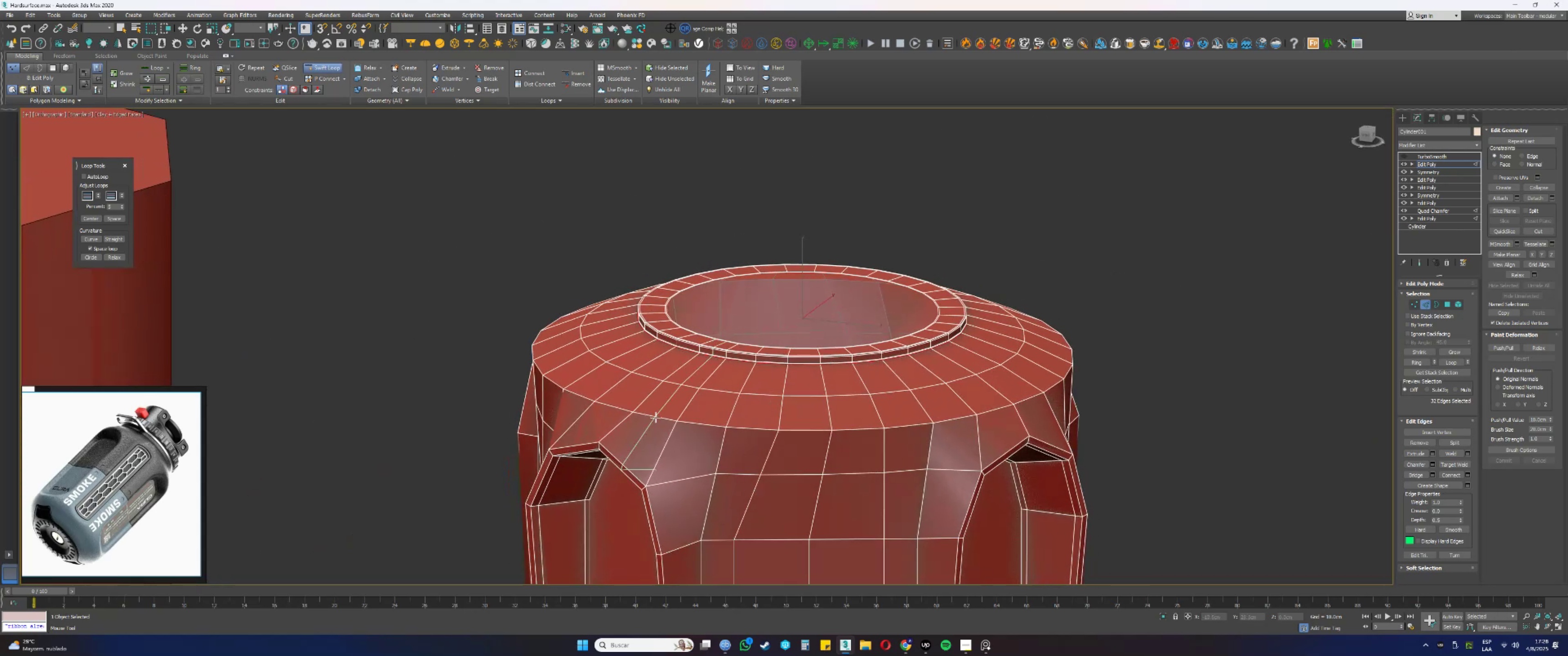 
key(Alt+AltLeft)
 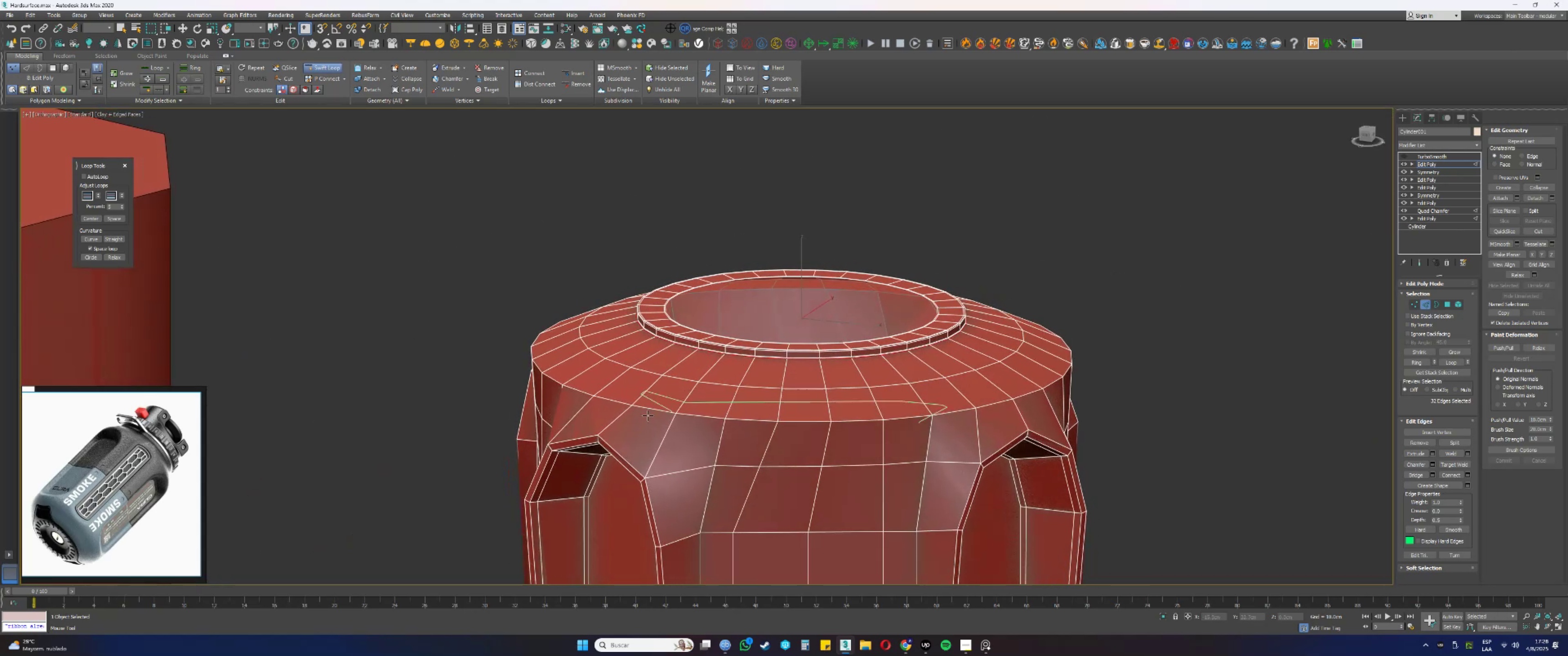 
scroll: coordinate [653, 411], scroll_direction: up, amount: 1.0
 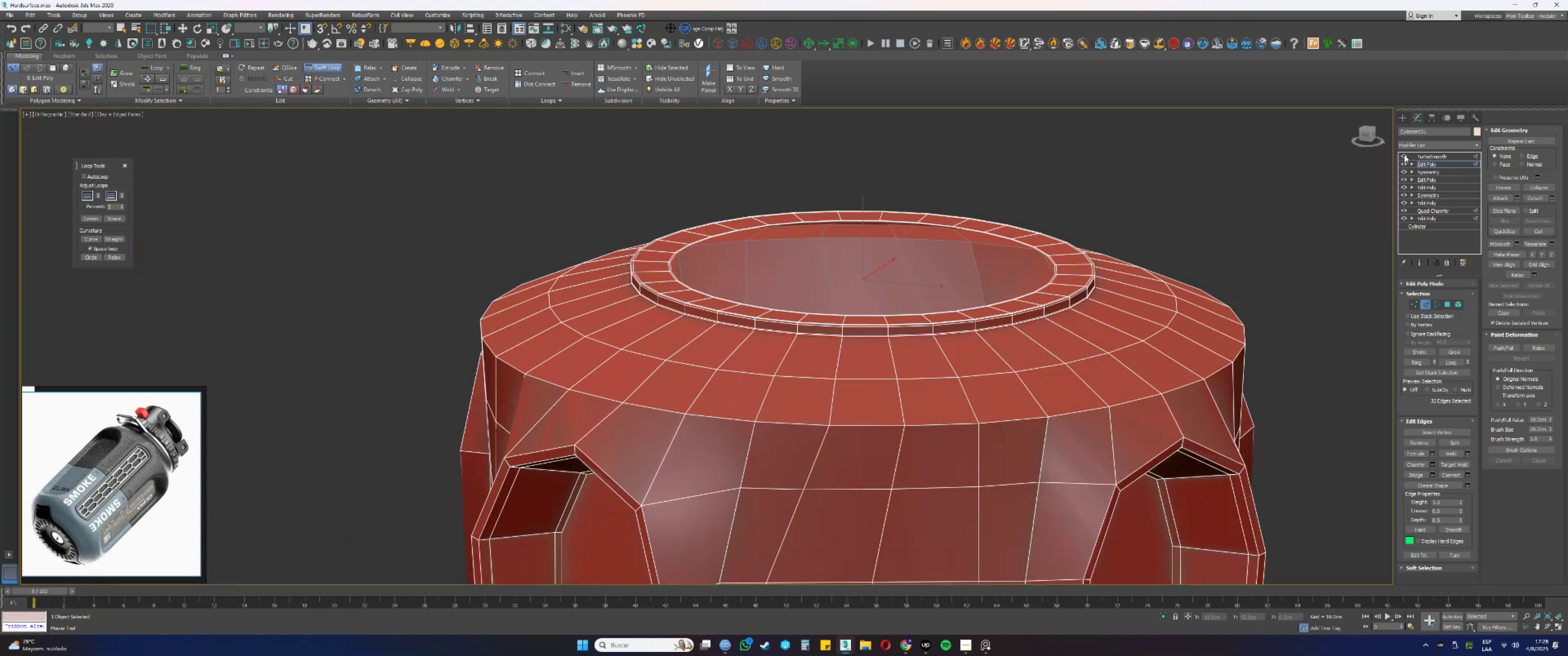 
key(F4)
 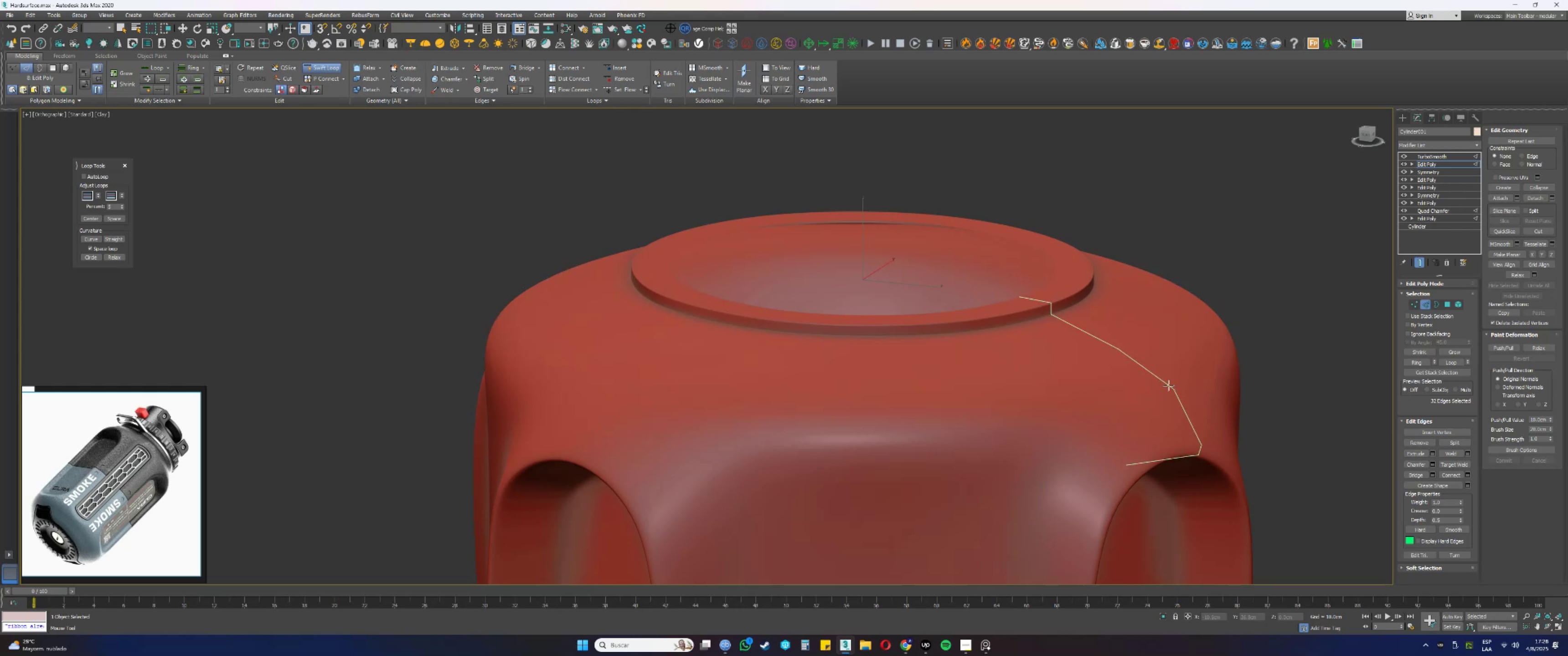 
left_click([1161, 378])
 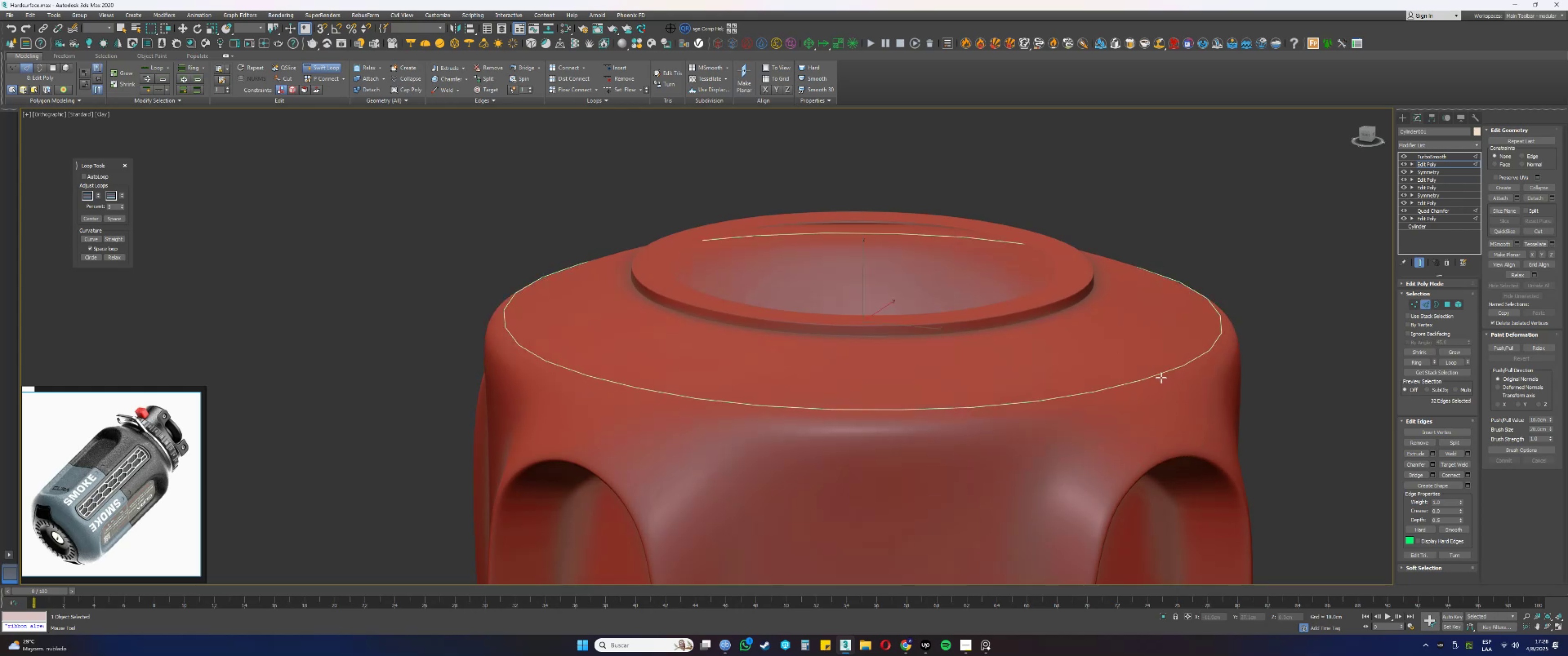 
key(Control+ControlLeft)
 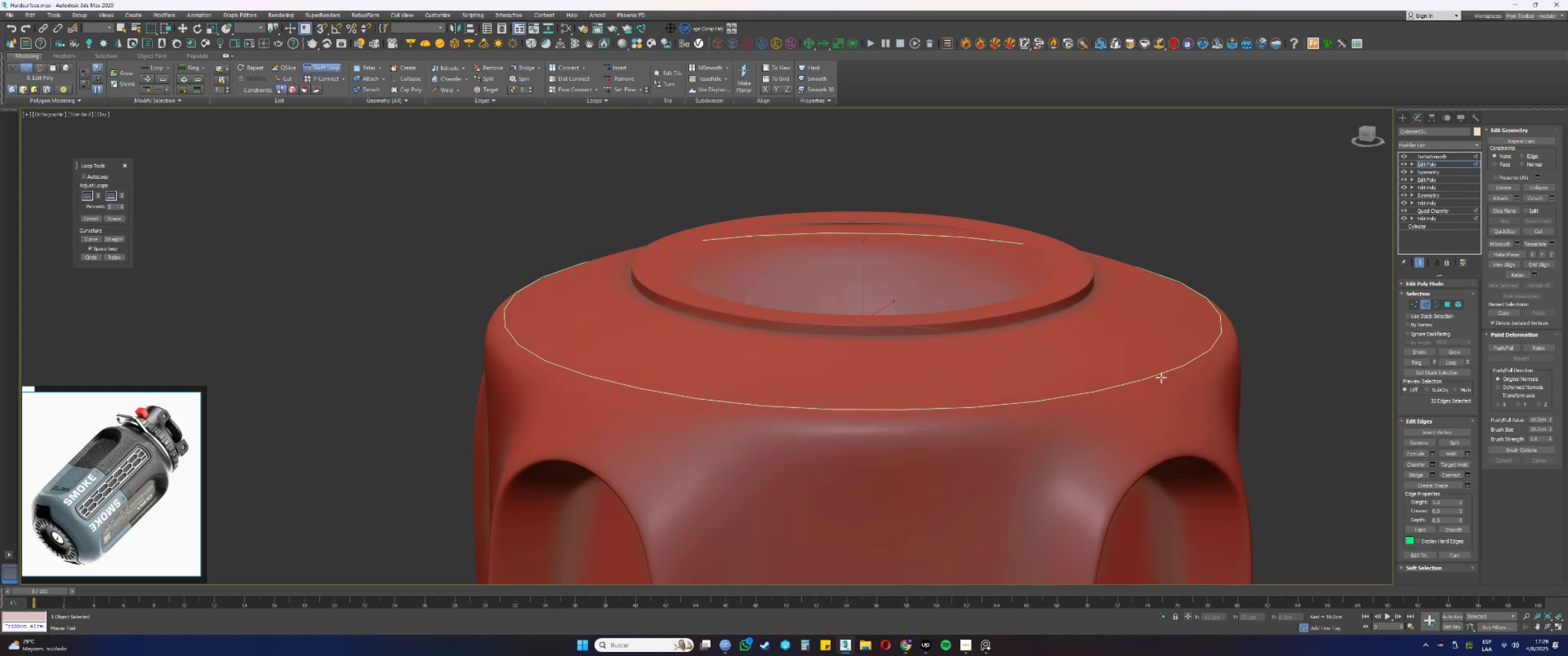 
key(Control+Z)
 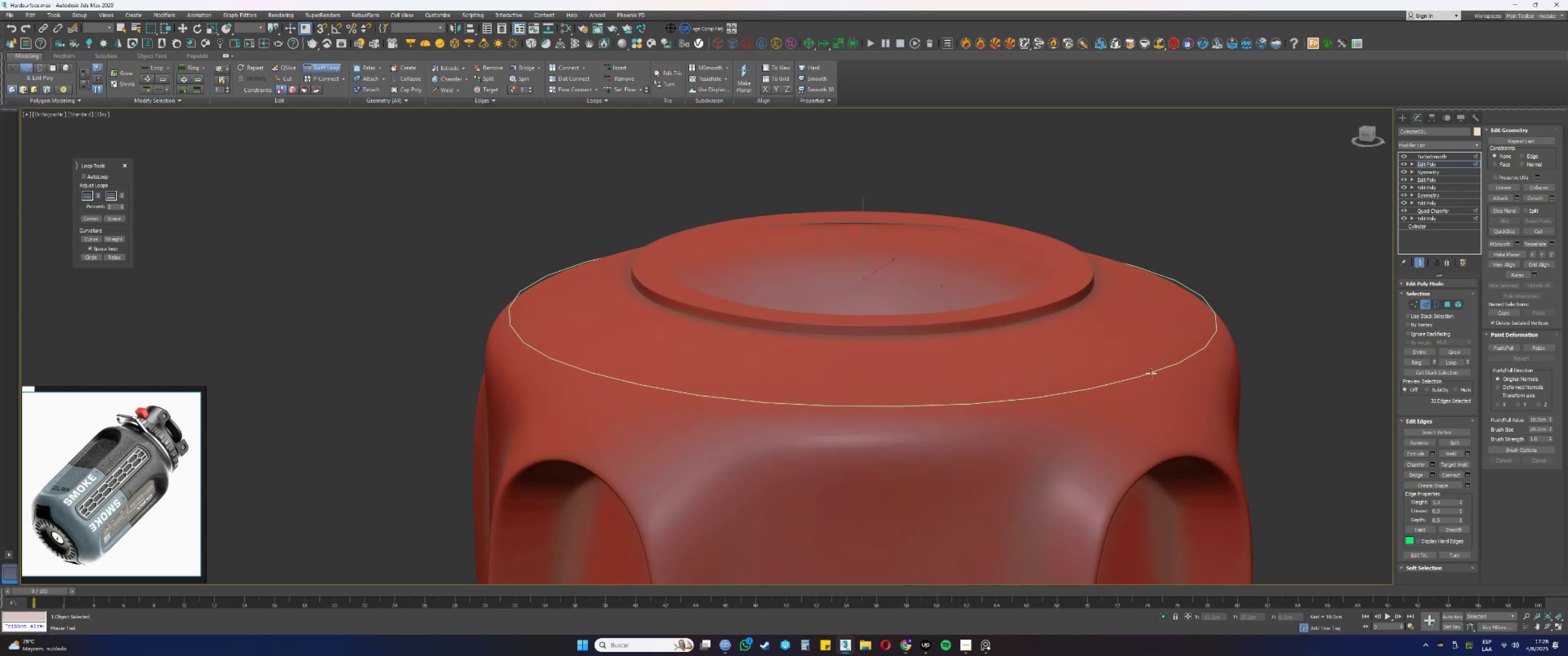 
hold_key(key=AltLeft, duration=0.51)
 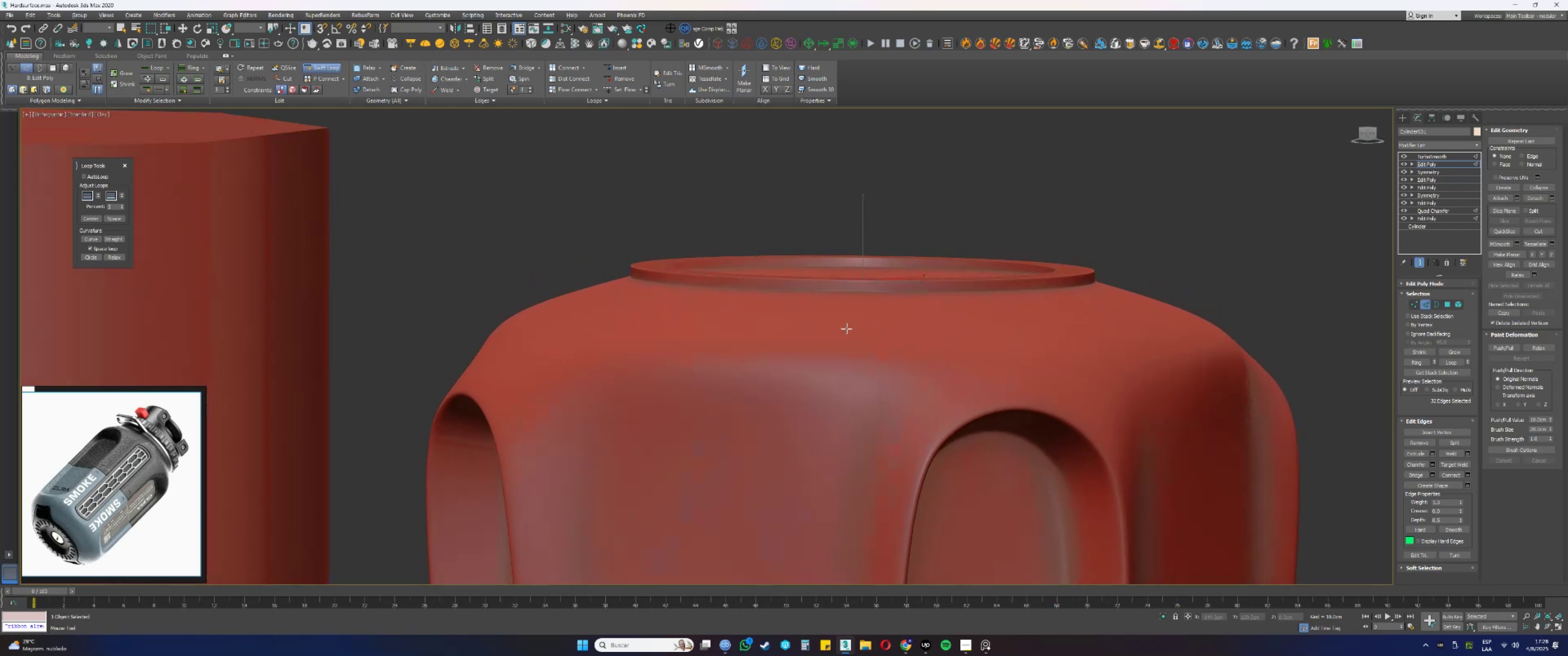 
scroll: coordinate [835, 324], scroll_direction: down, amount: 2.0
 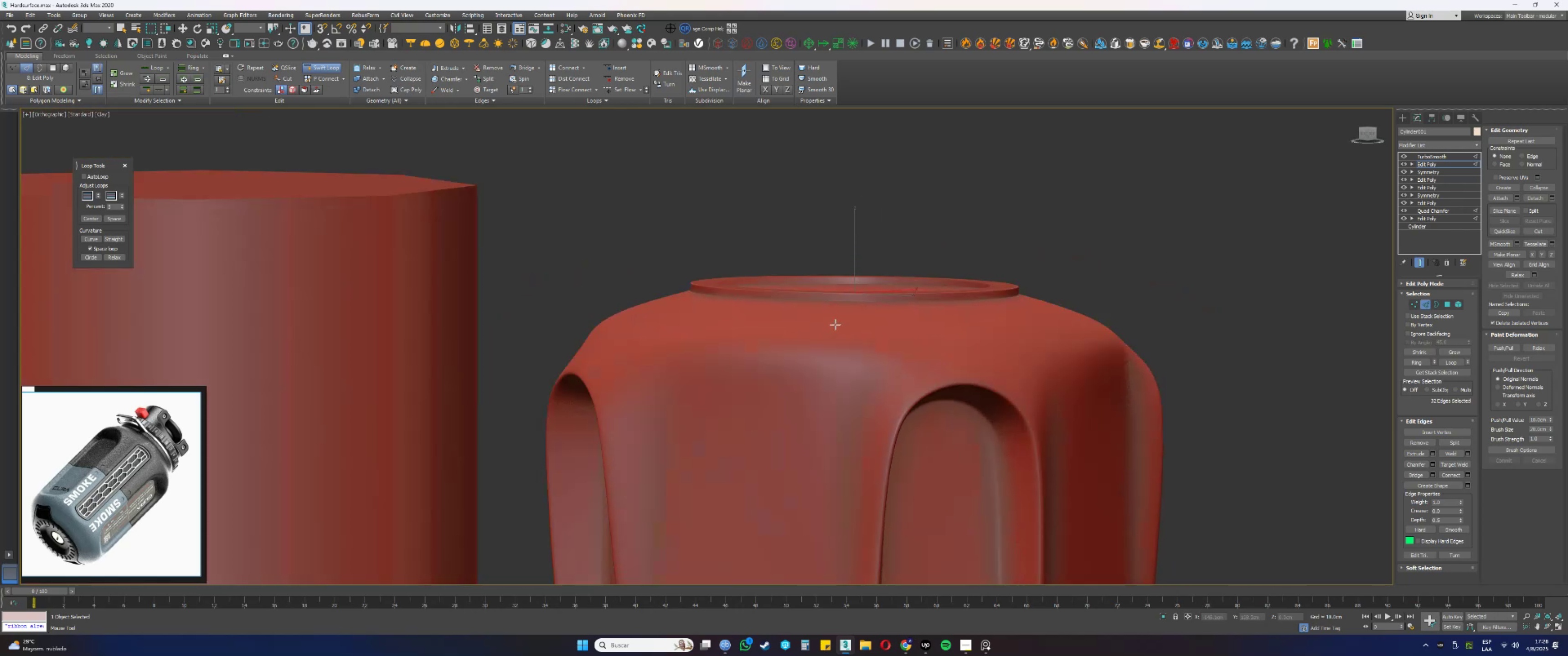 
key(Alt+AltLeft)
 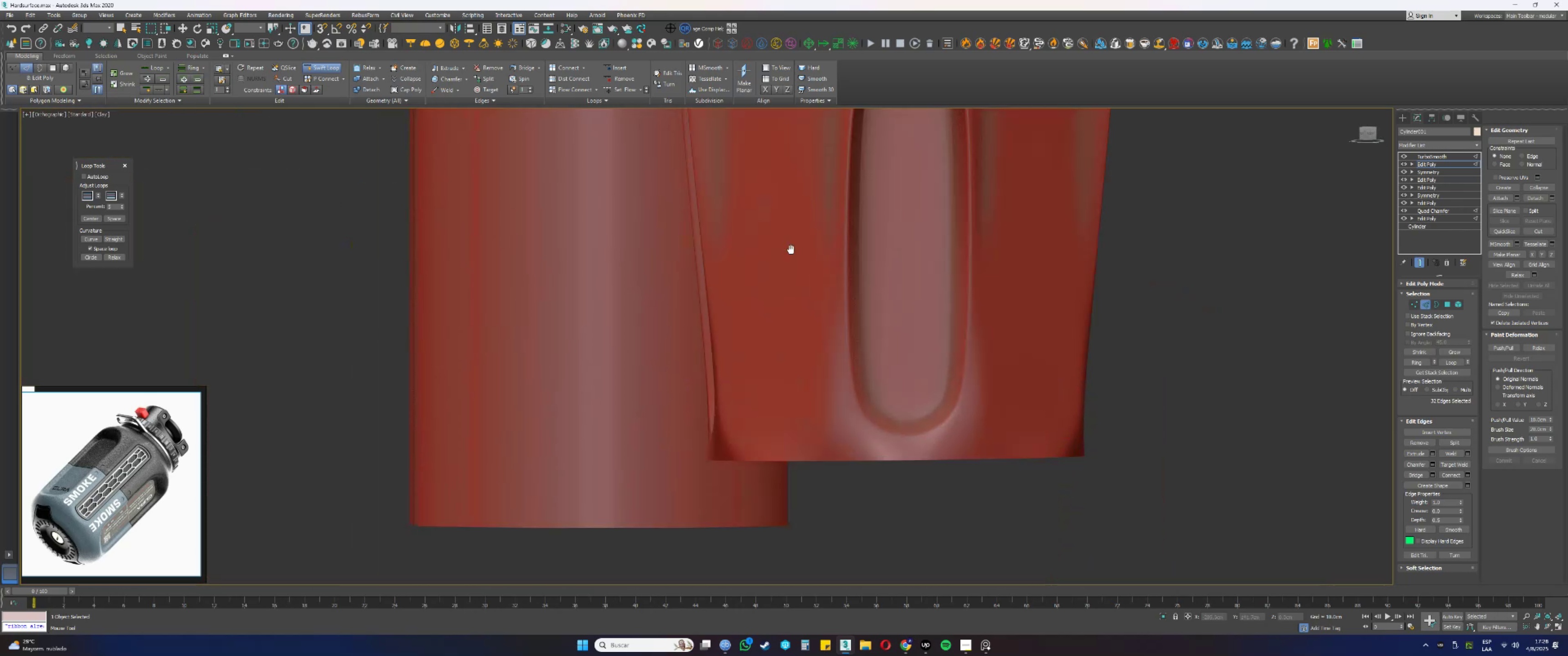 
hold_key(key=AltLeft, duration=0.39)
 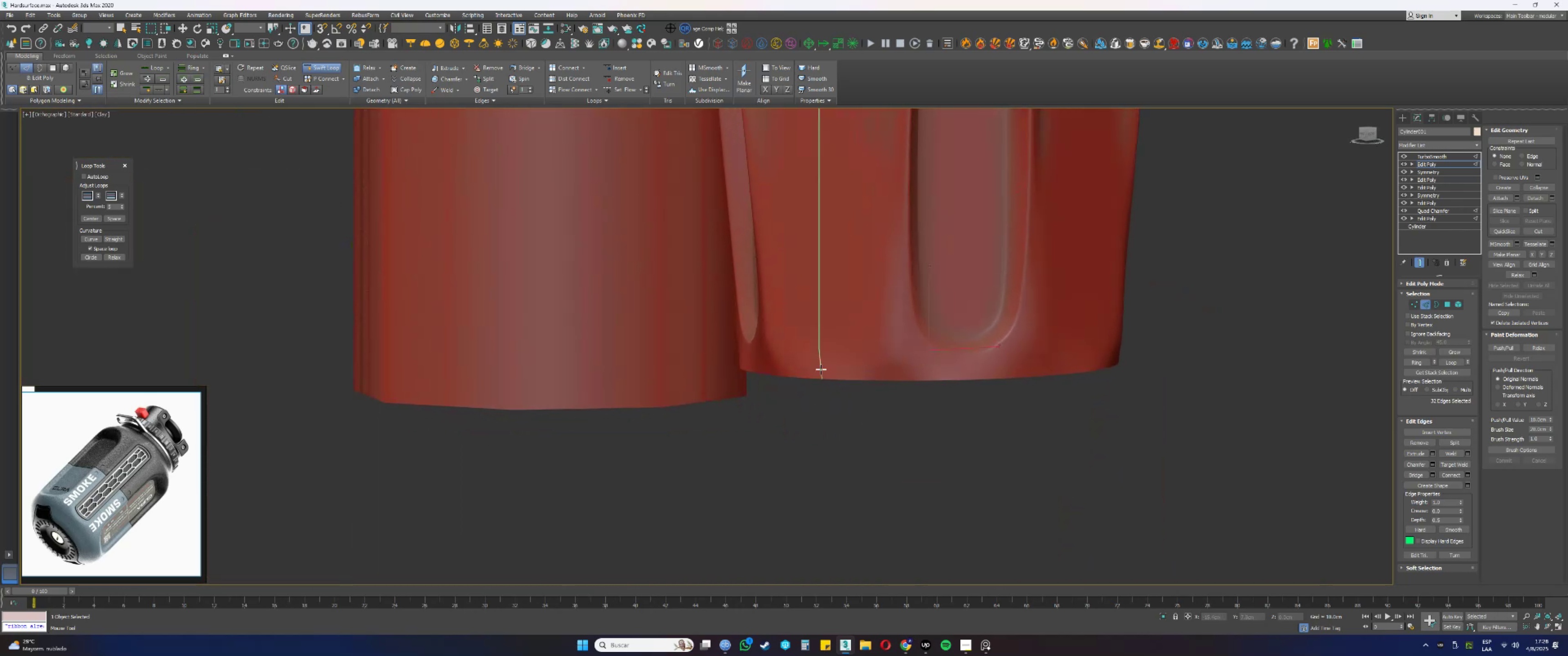 
key(Control+ControlLeft)
 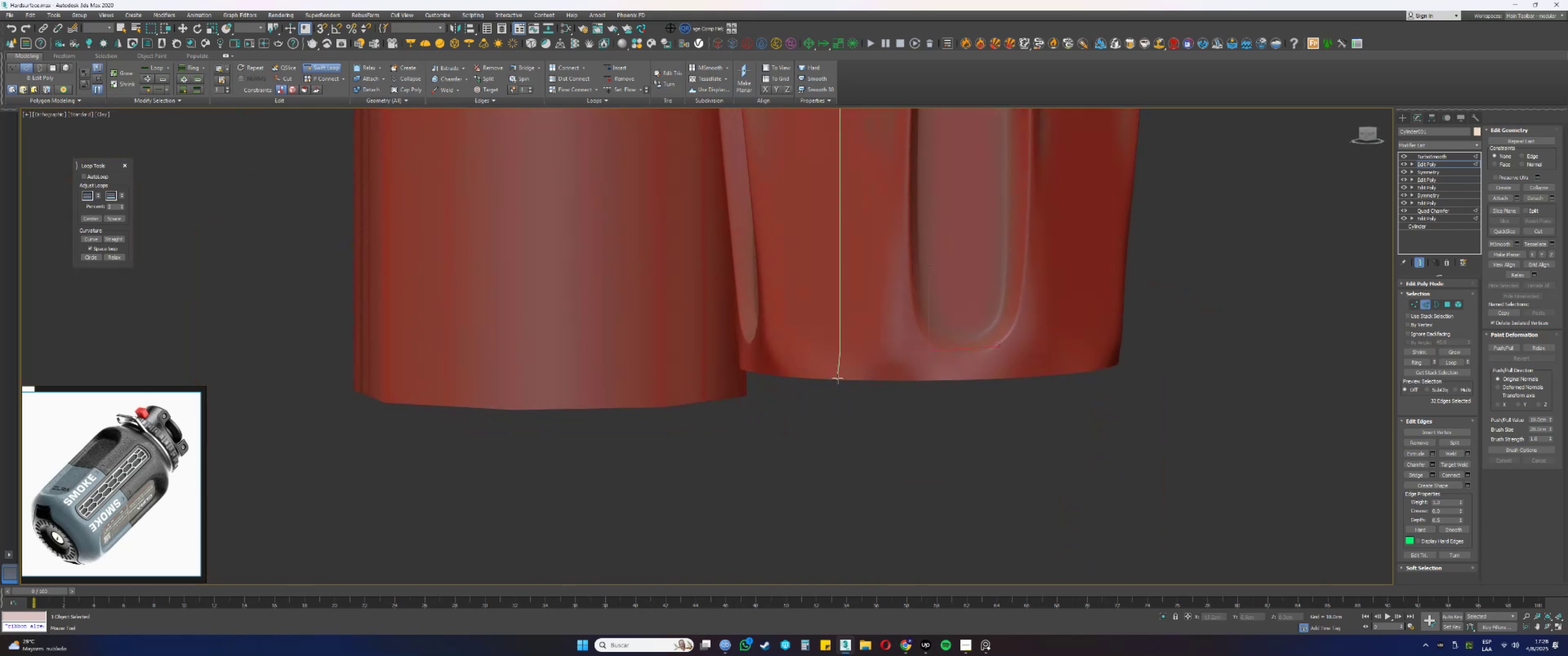 
key(Control+Z)
 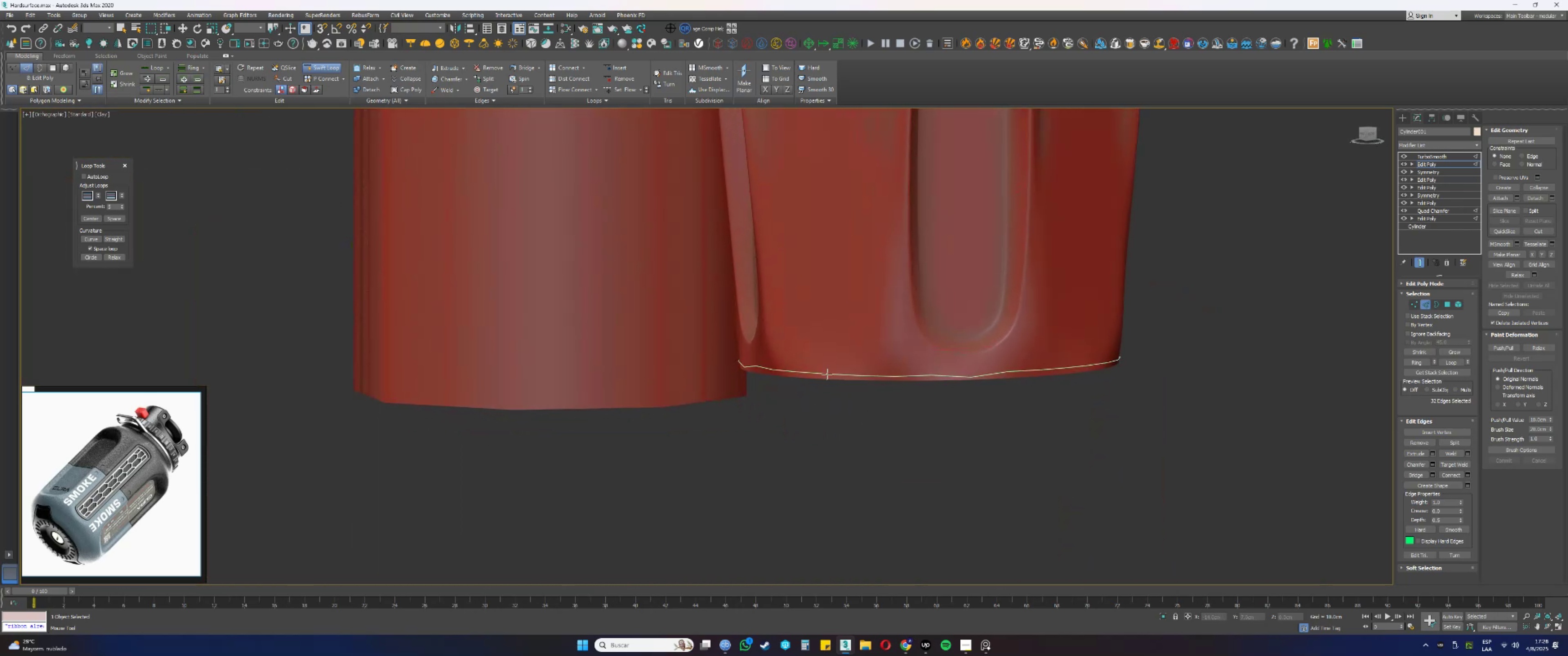 
left_click([827, 374])
 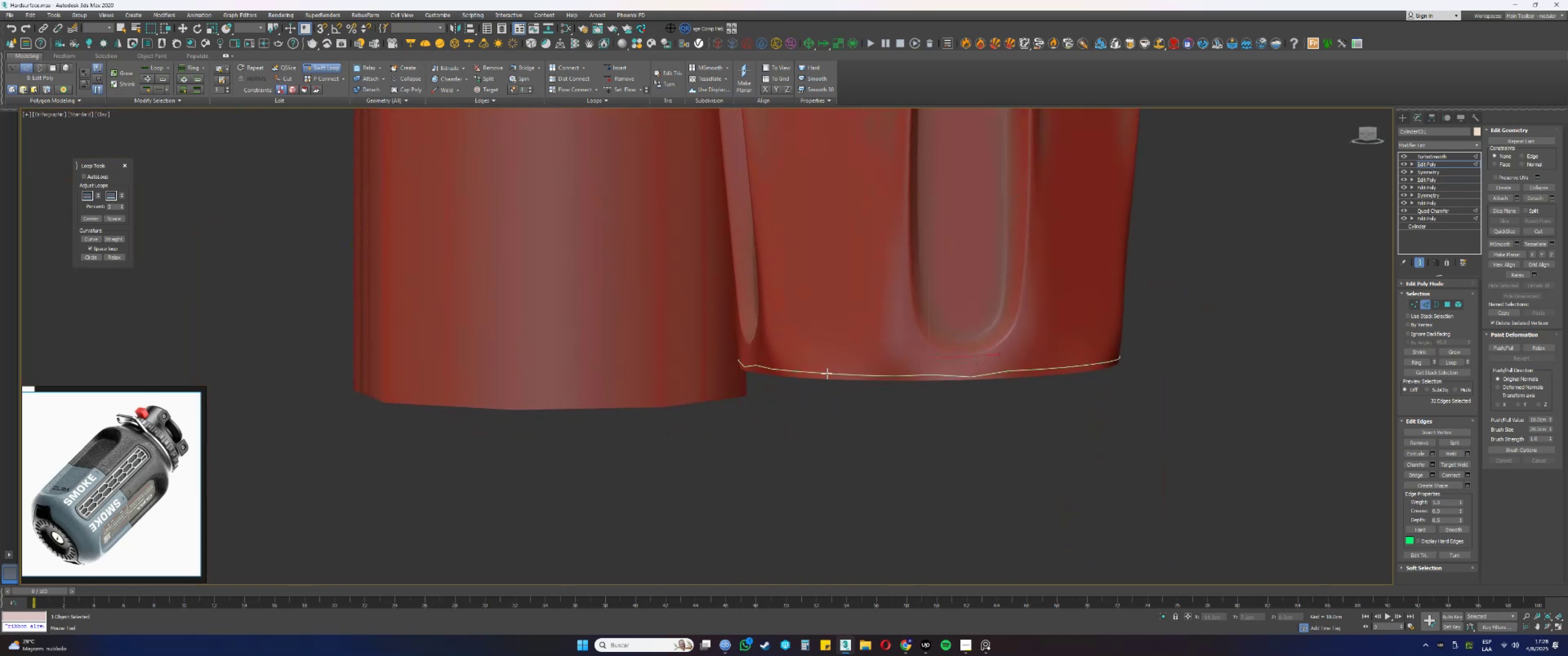 
key(Control+ControlLeft)
 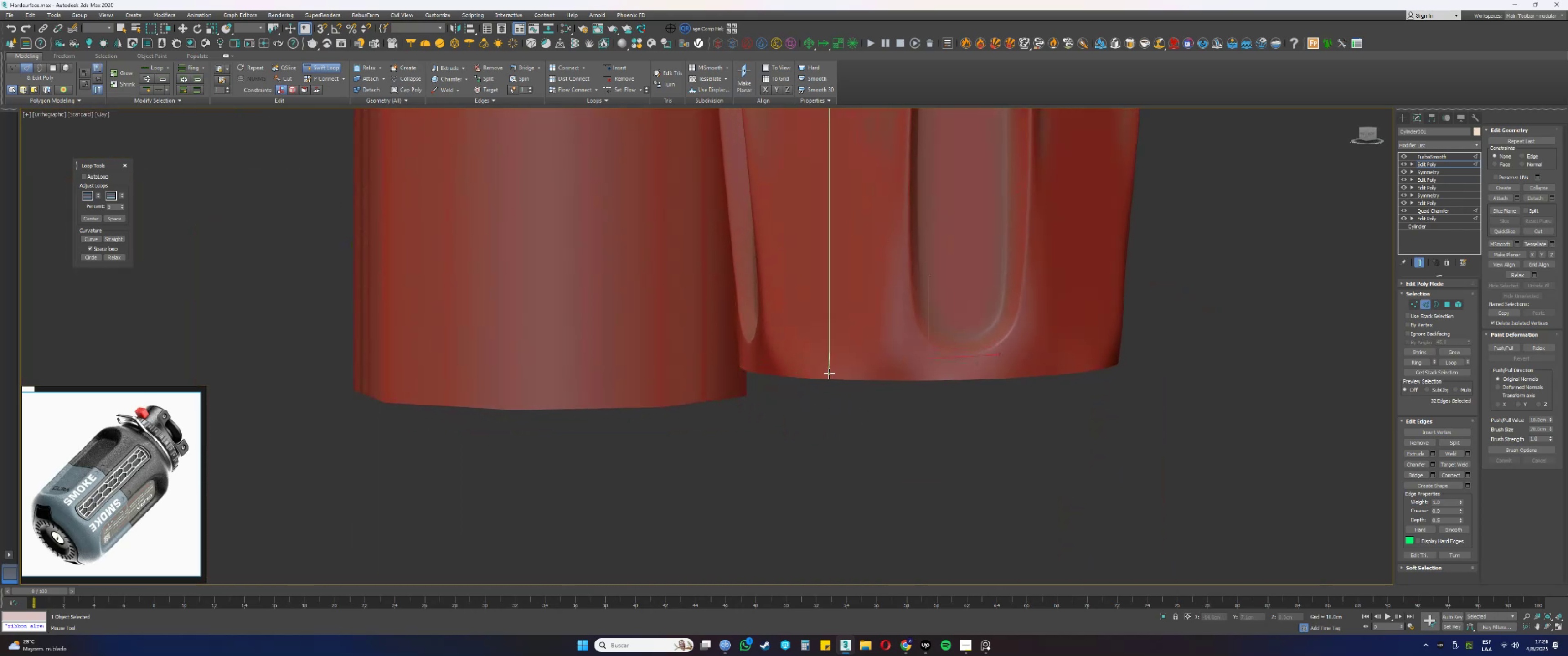 
key(Control+Z)
 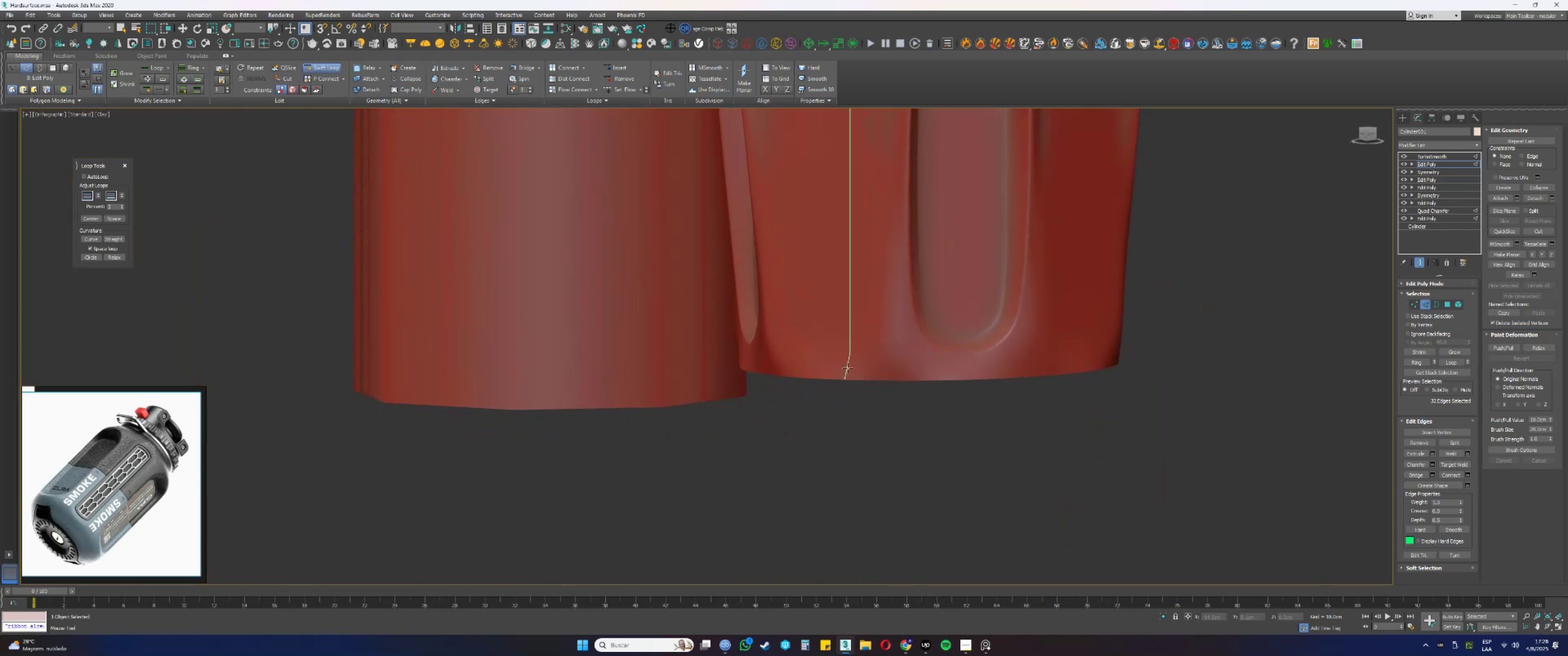 
hold_key(key=AltLeft, duration=1.54)
 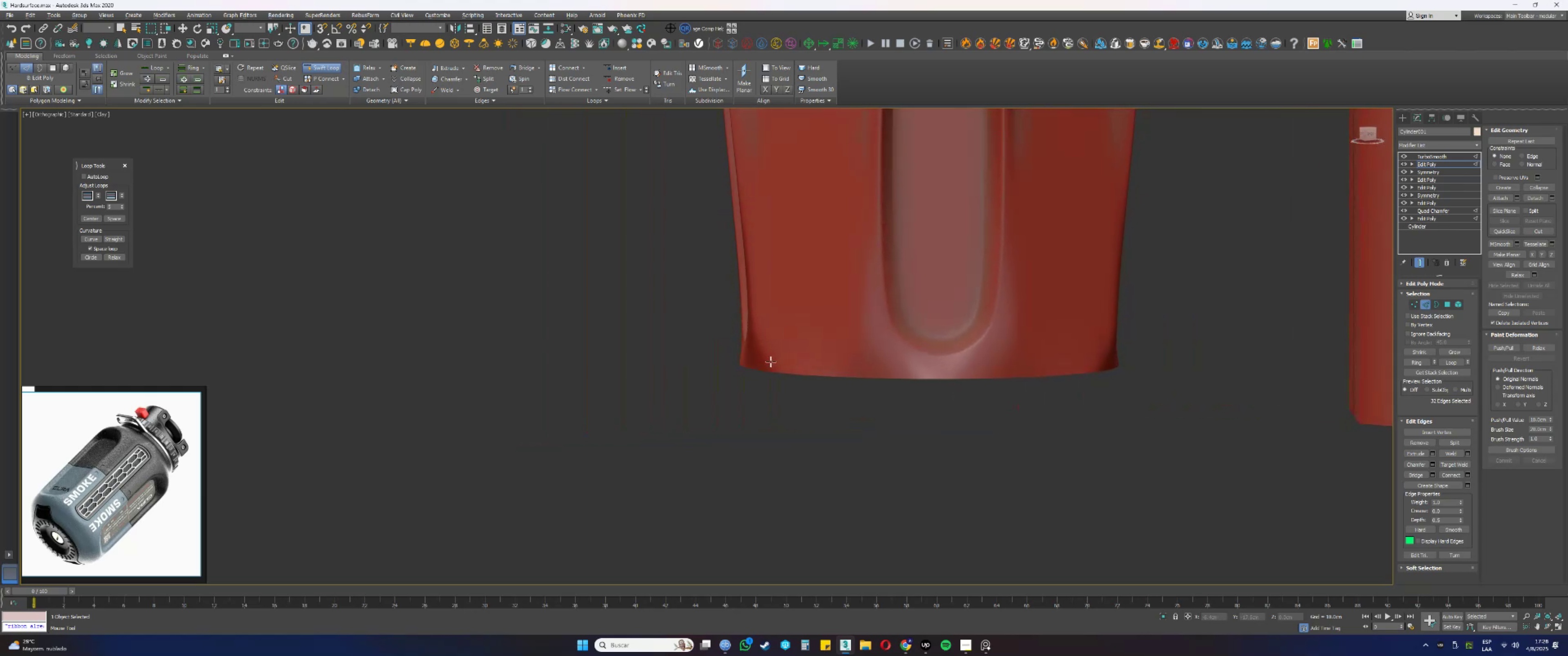 
hold_key(key=AltLeft, duration=1.52)
 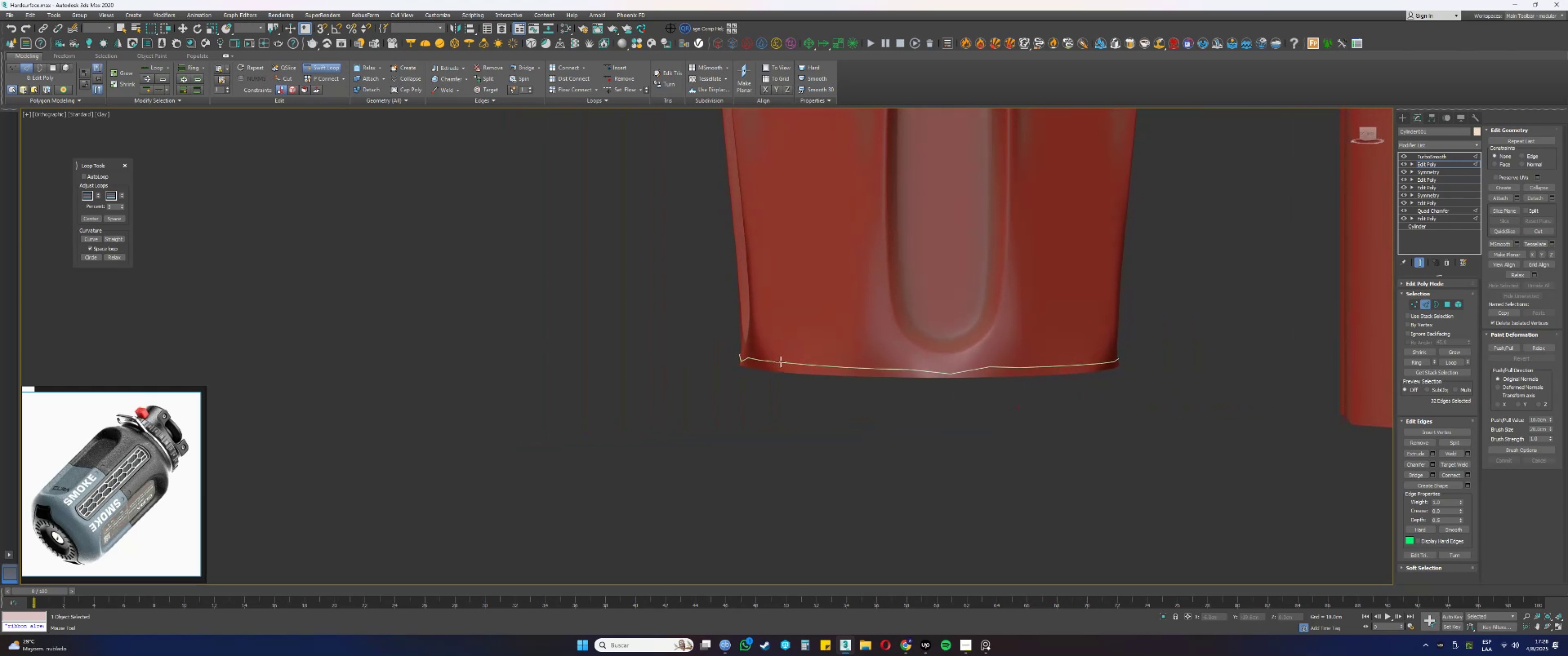 
hold_key(key=AltLeft, duration=0.31)
 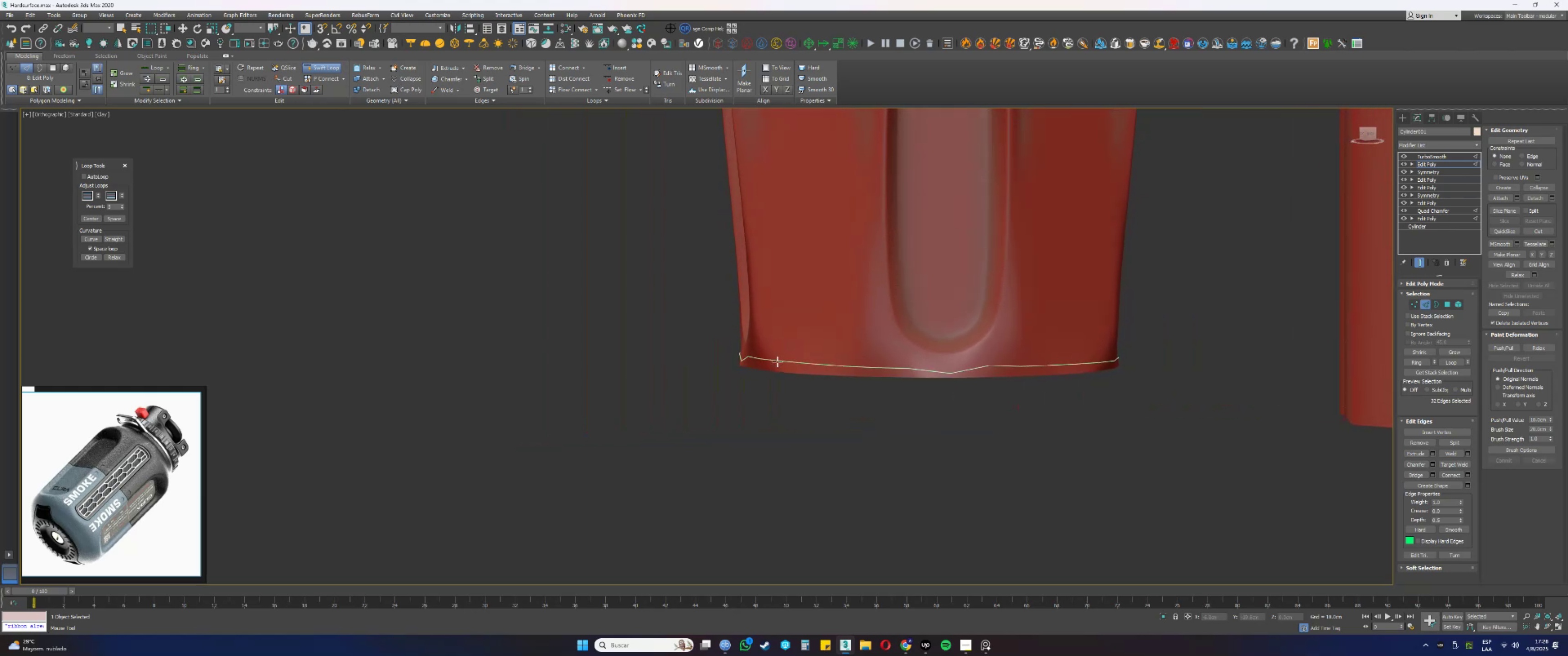 
right_click([782, 360])
 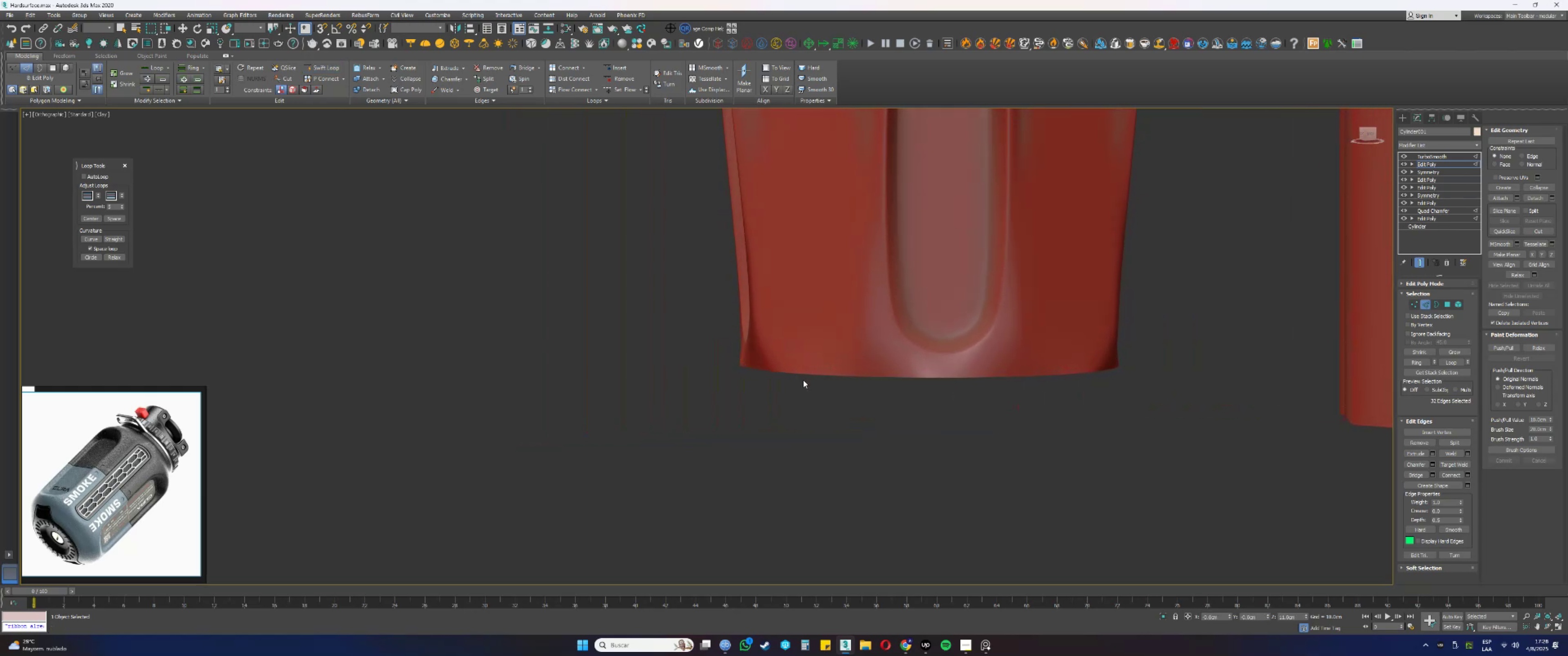 
left_click_drag(start_coordinate=[831, 402], to_coordinate=[801, 340])
 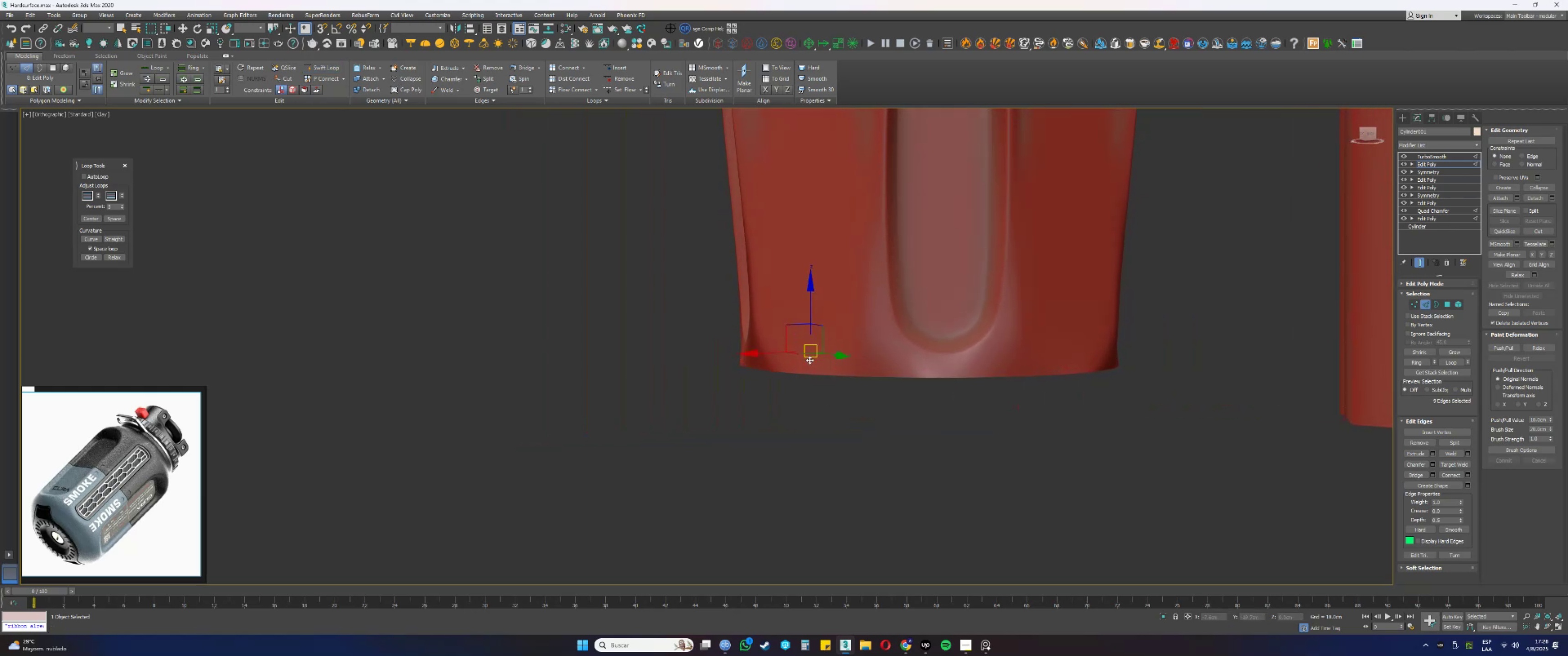 
scroll: coordinate [817, 366], scroll_direction: up, amount: 2.0
 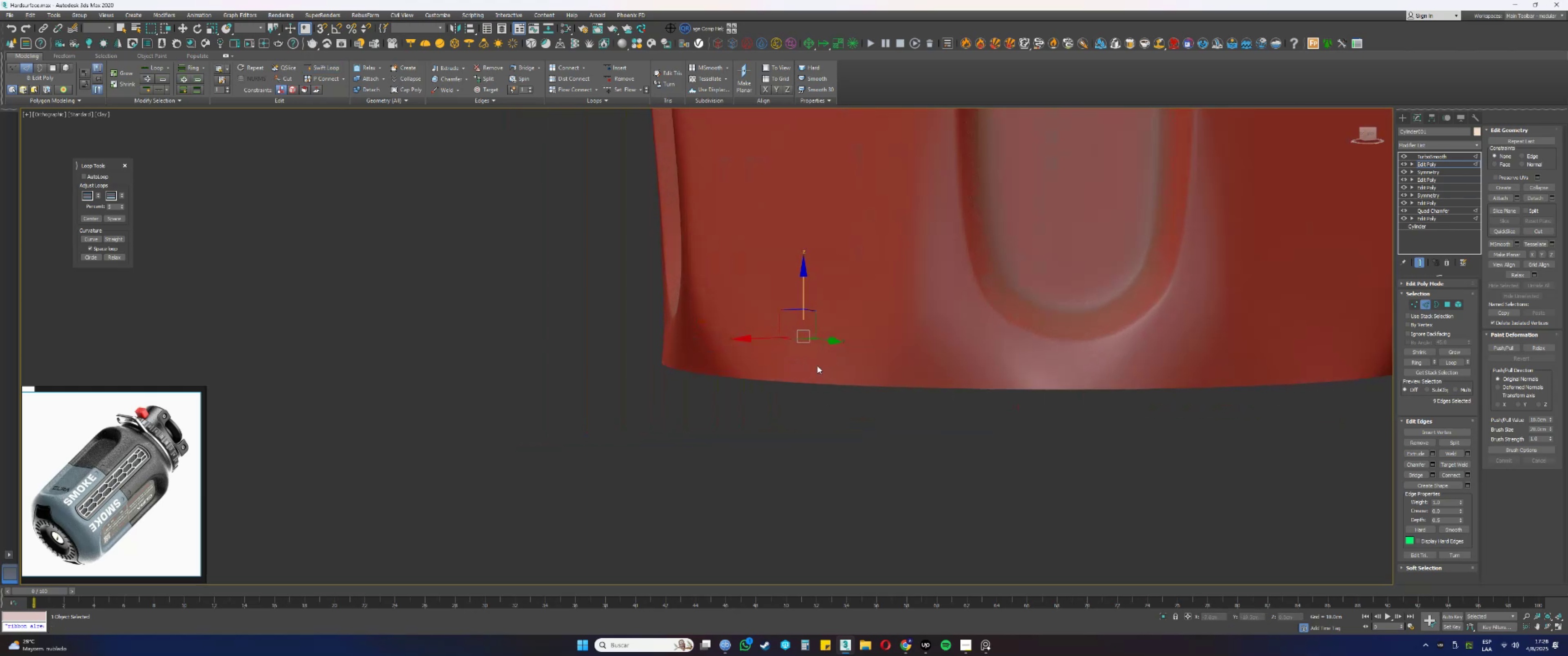 
type(3r)
 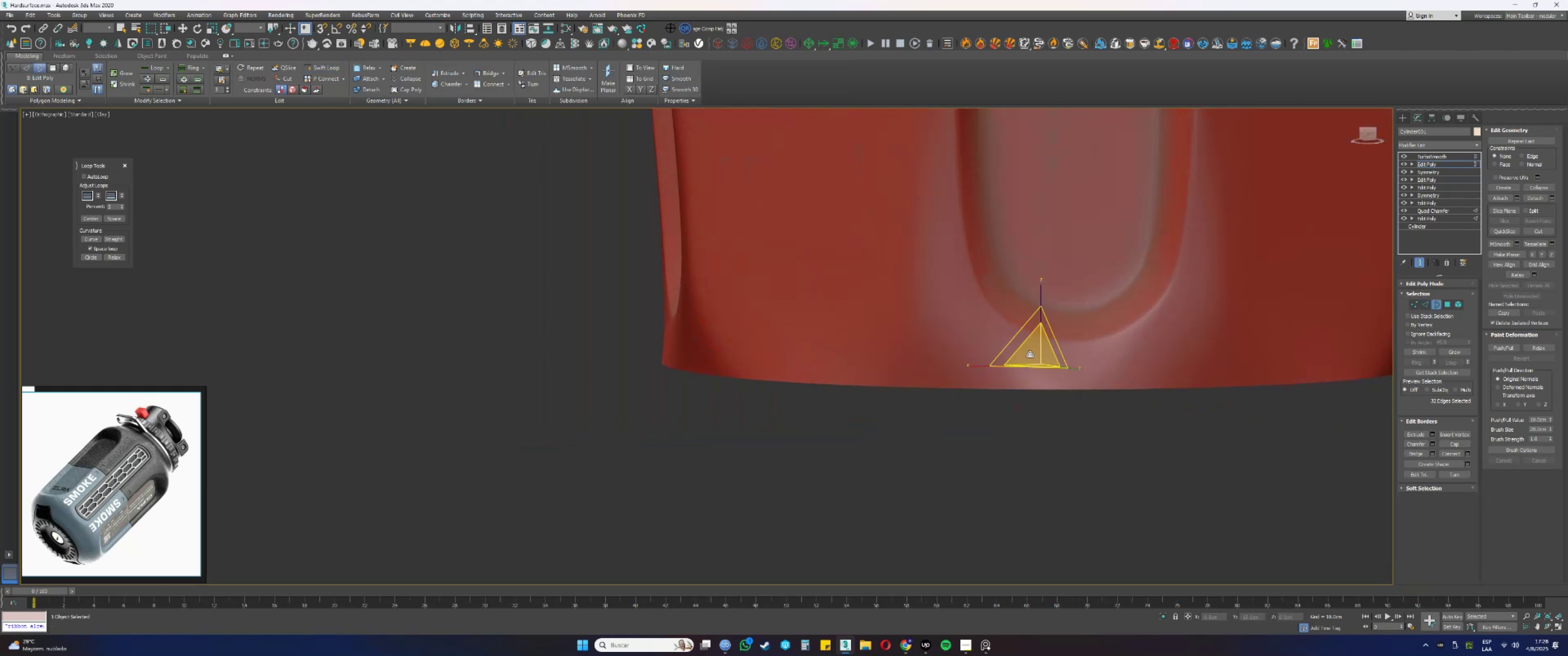 
left_click_drag(start_coordinate=[838, 414], to_coordinate=[784, 334])
 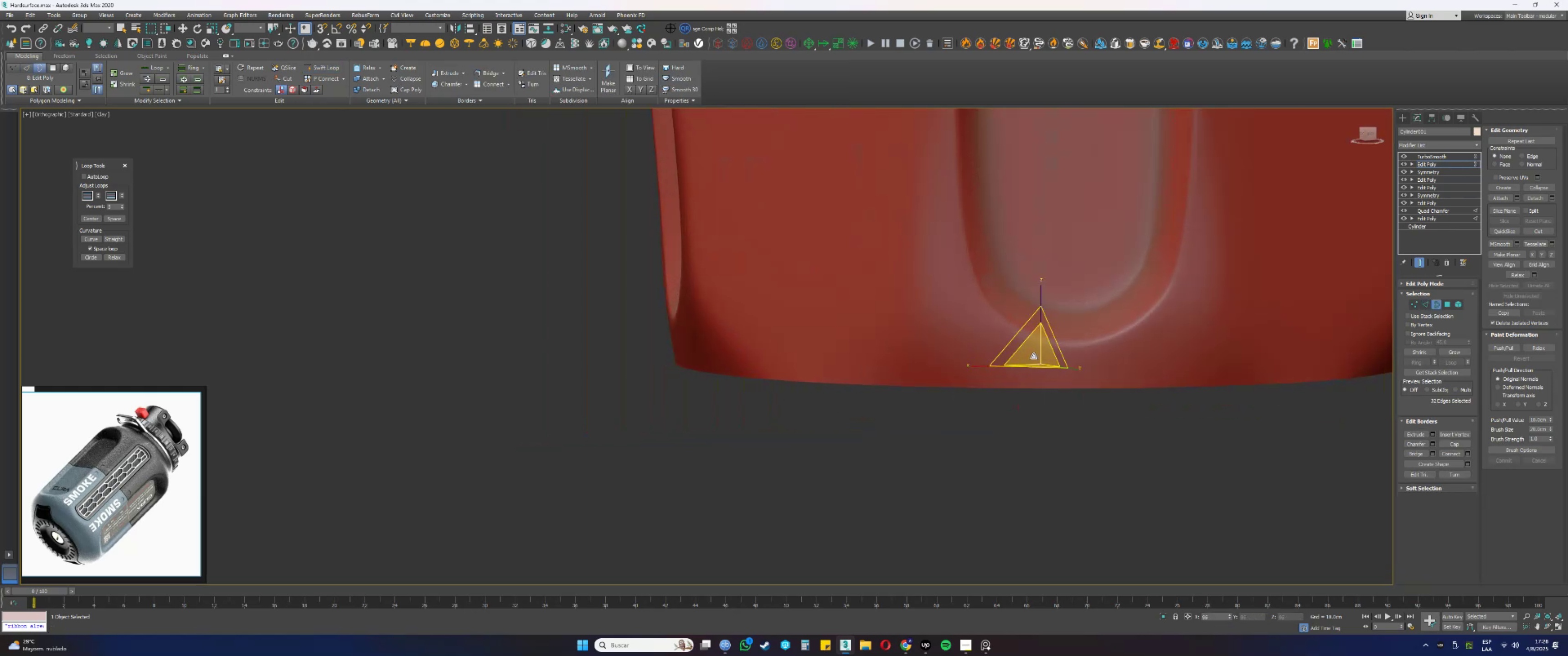 
hold_key(key=AltLeft, duration=0.32)
 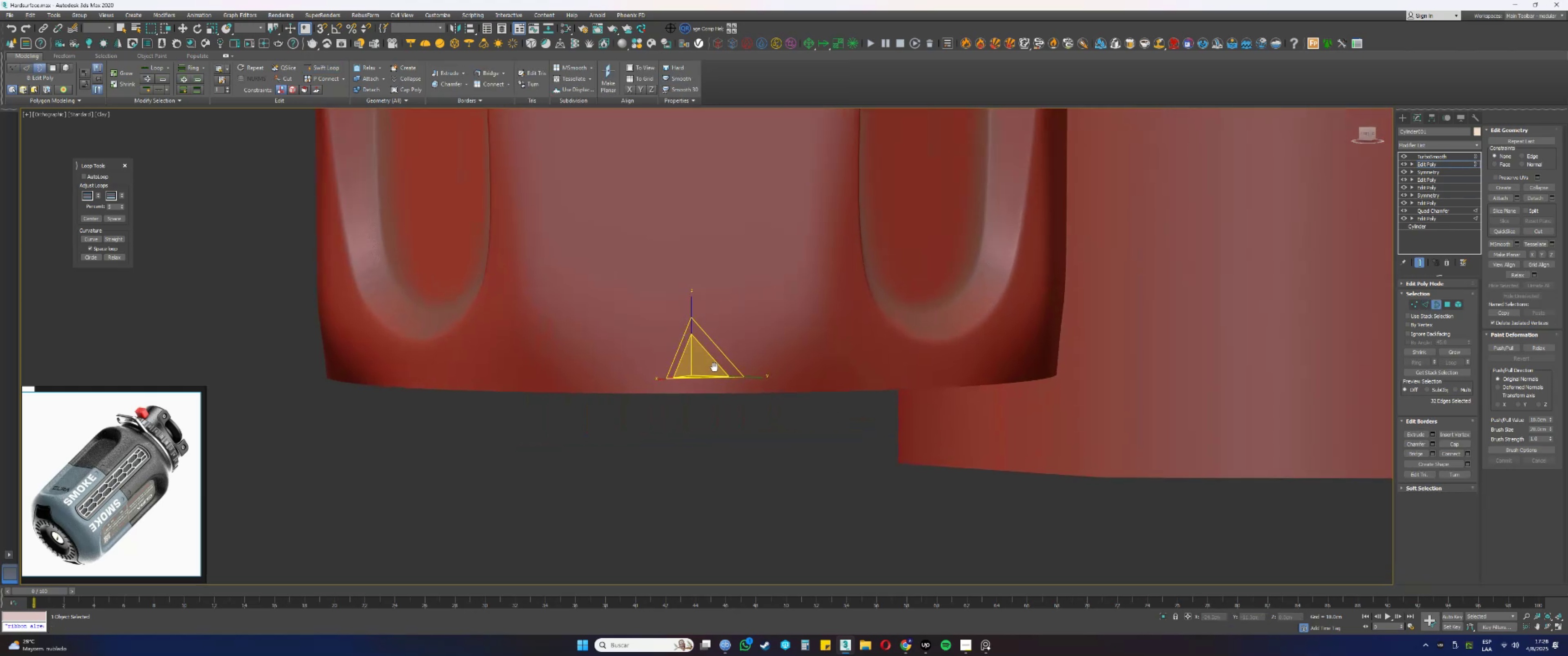 
hold_key(key=AltLeft, duration=1.52)
 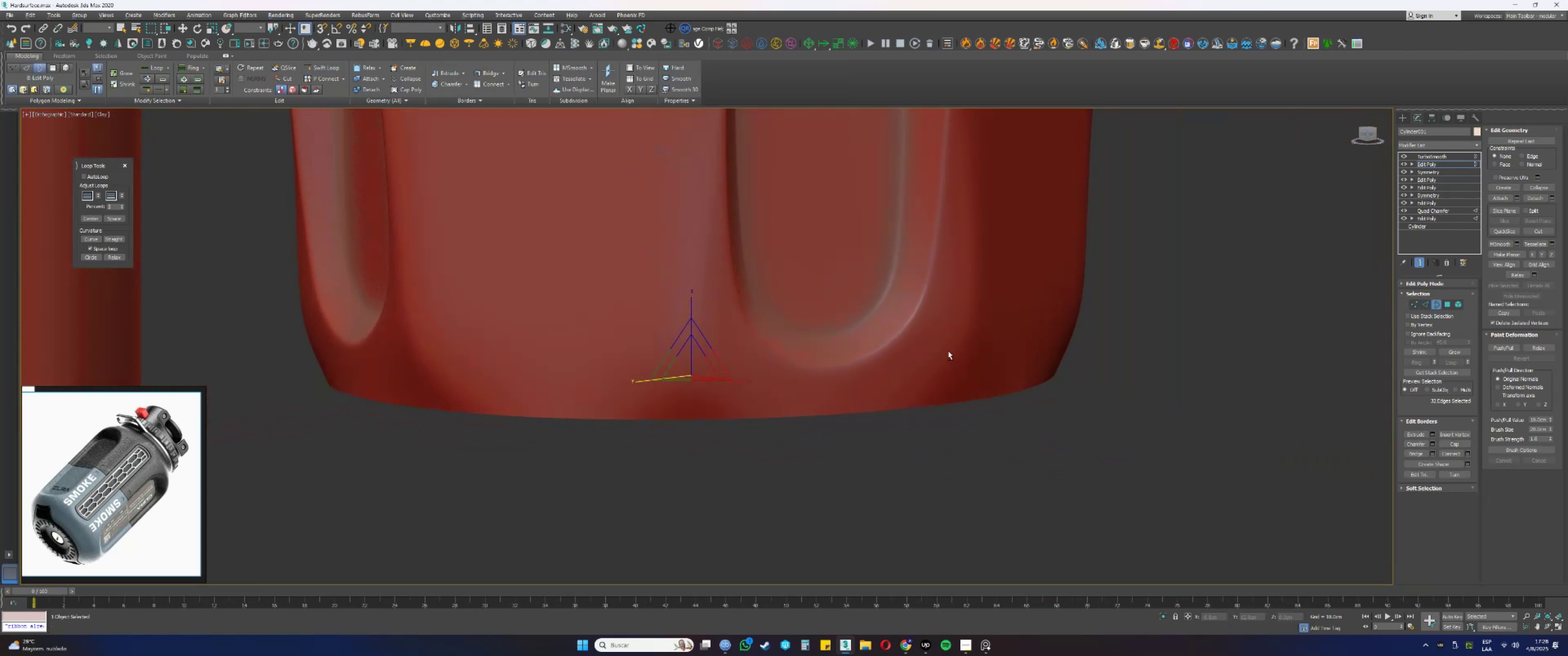 
hold_key(key=AltLeft, duration=0.72)
 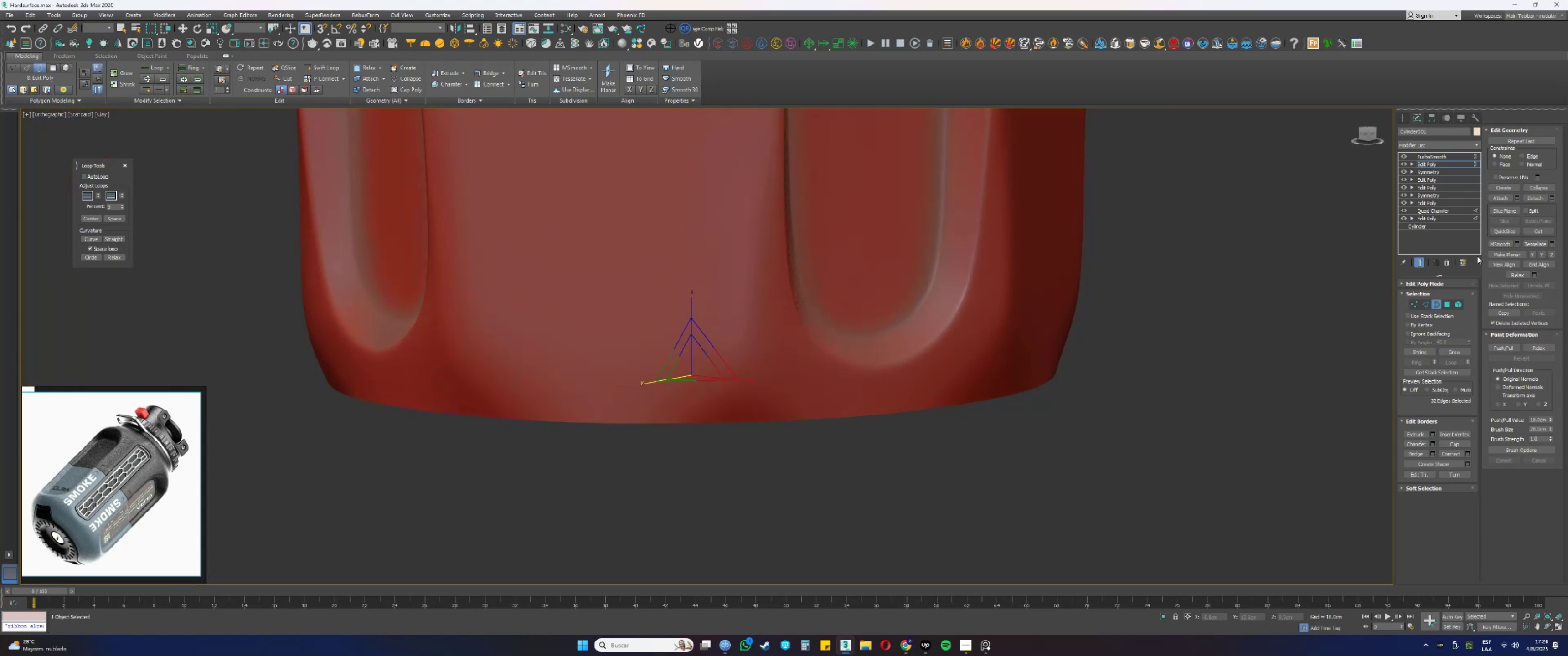 
left_click([1418, 261])
 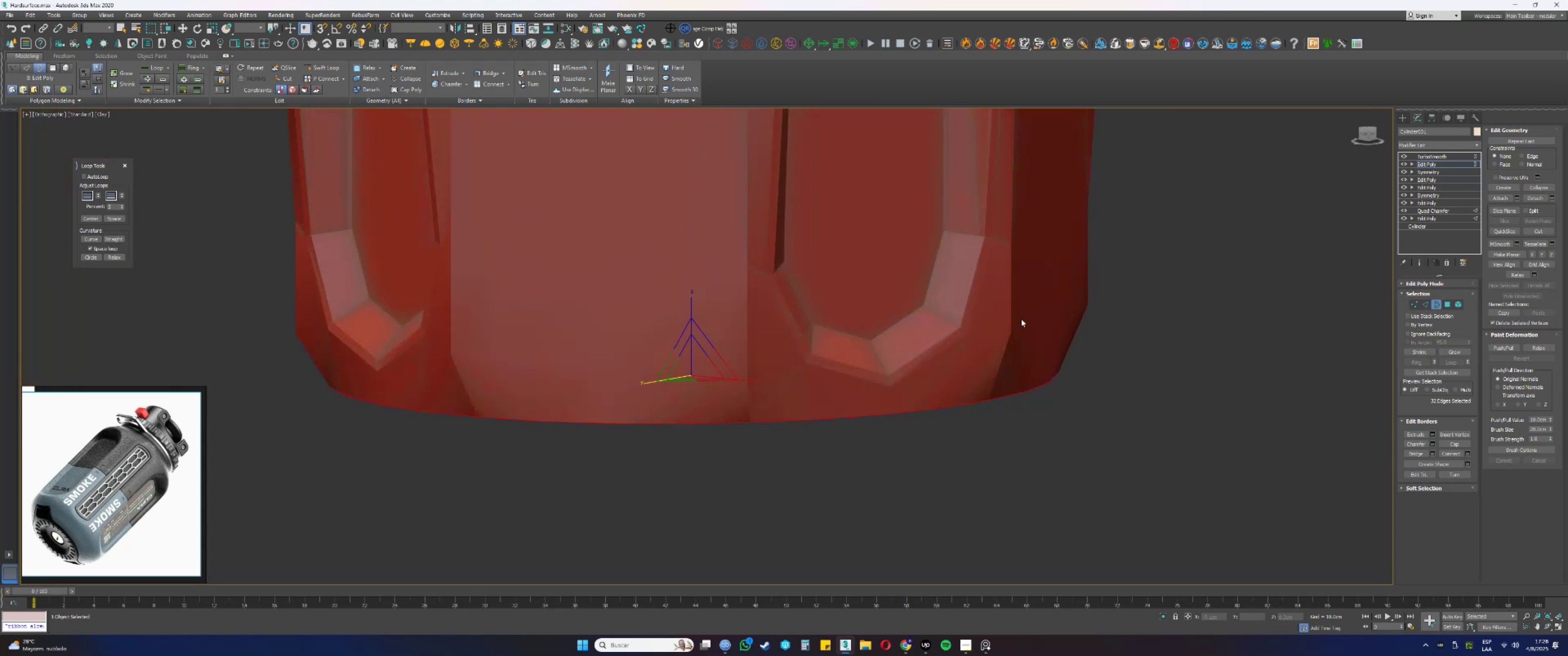 
scroll: coordinate [980, 339], scroll_direction: down, amount: 2.0
 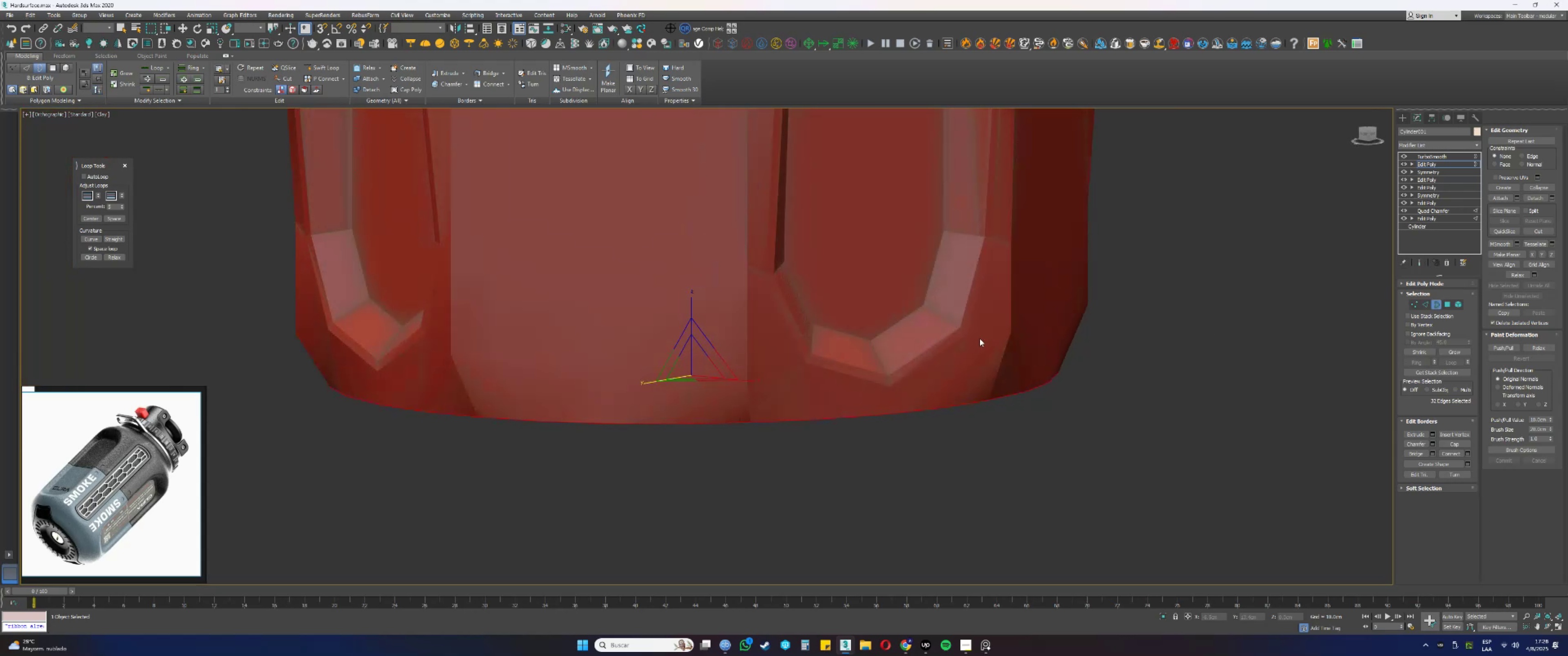 
hold_key(key=AltLeft, duration=0.6)
 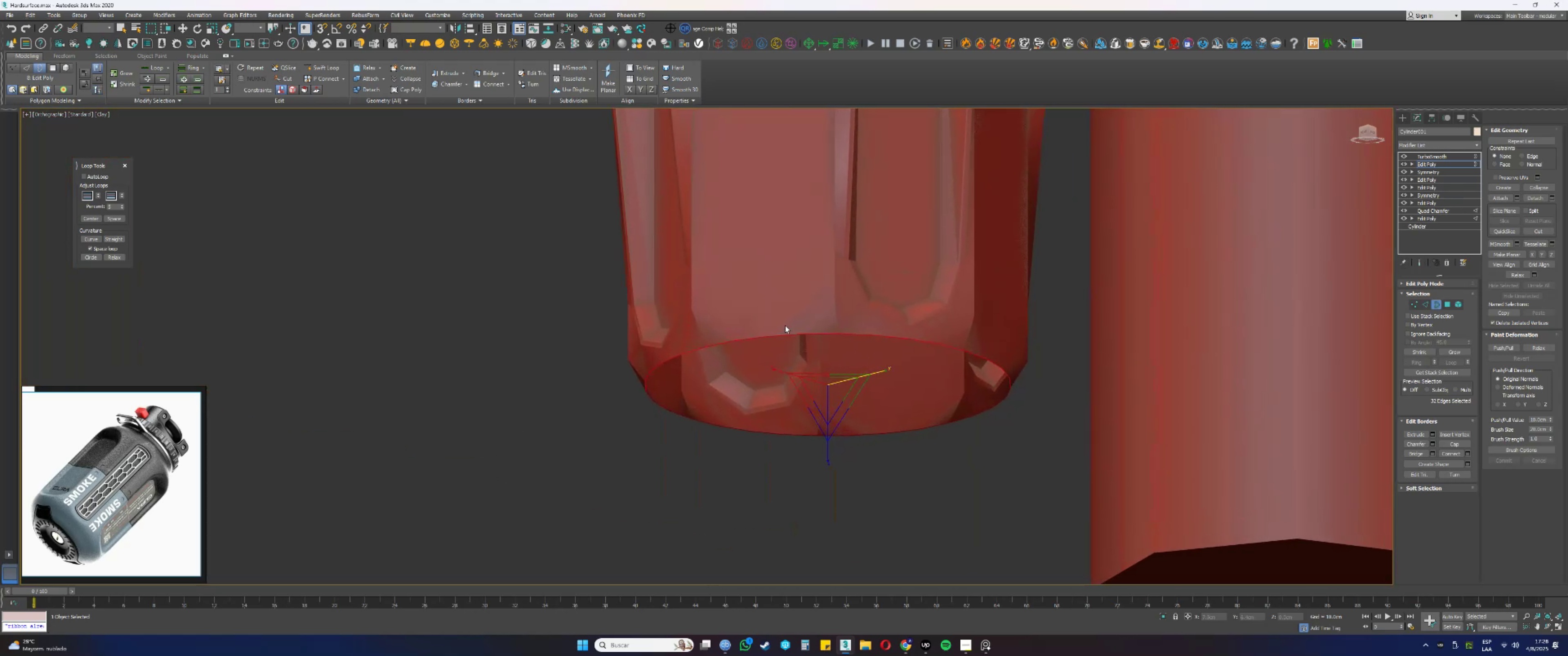 
key(F4)
 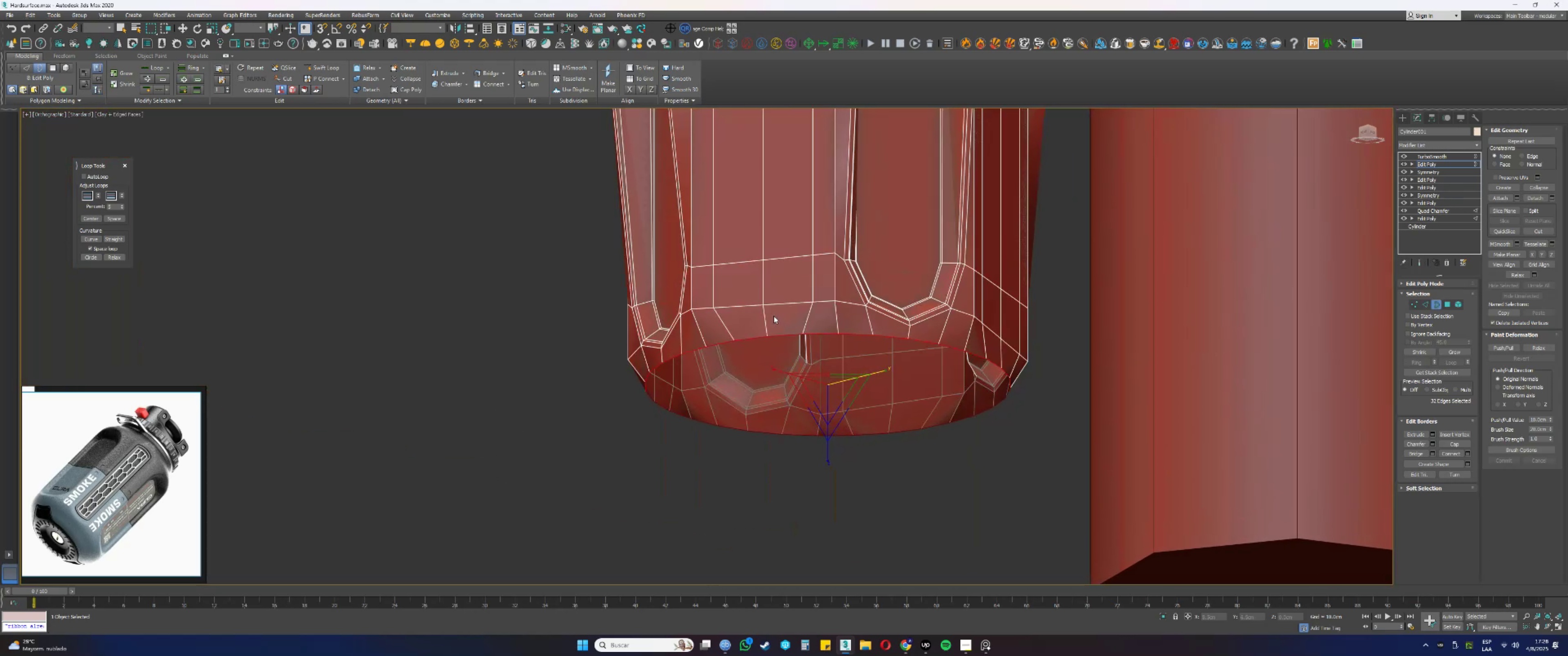 
hold_key(key=AltLeft, duration=1.53)
 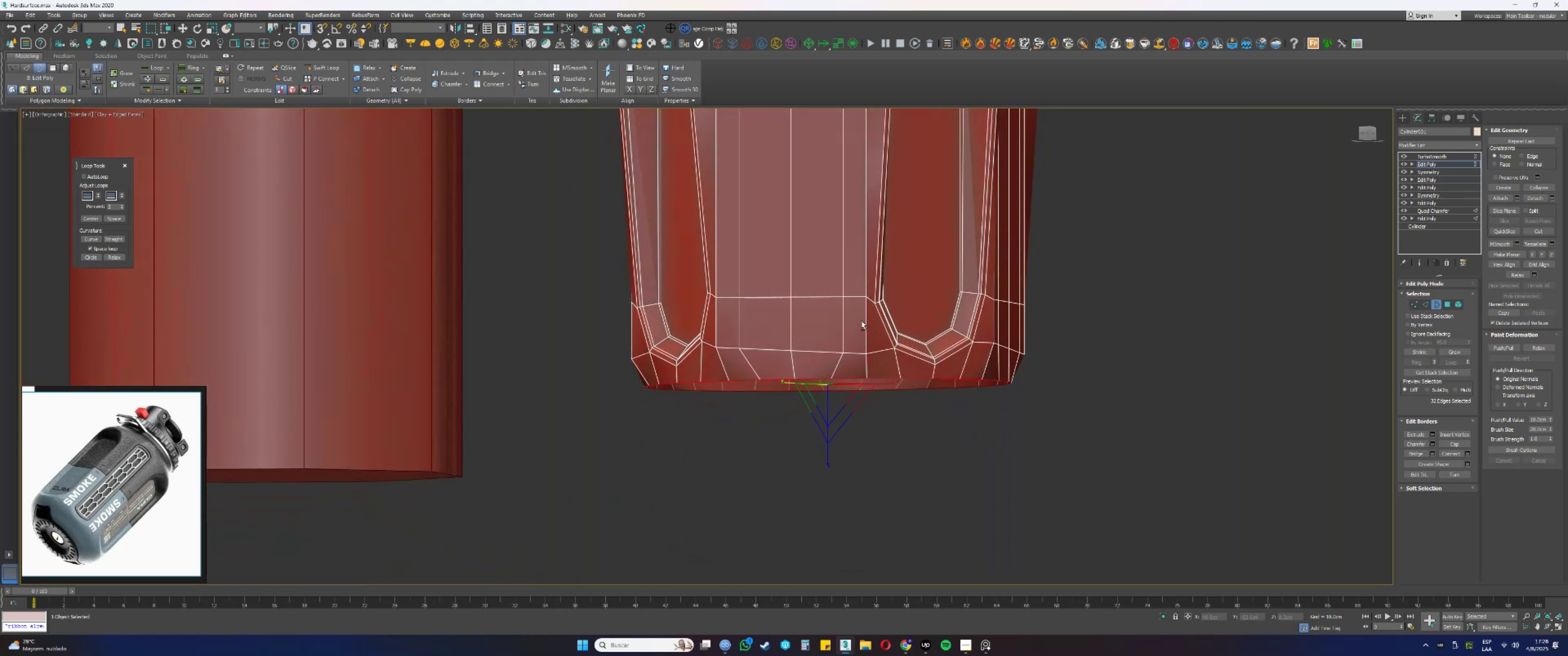 
hold_key(key=AltLeft, duration=0.69)
 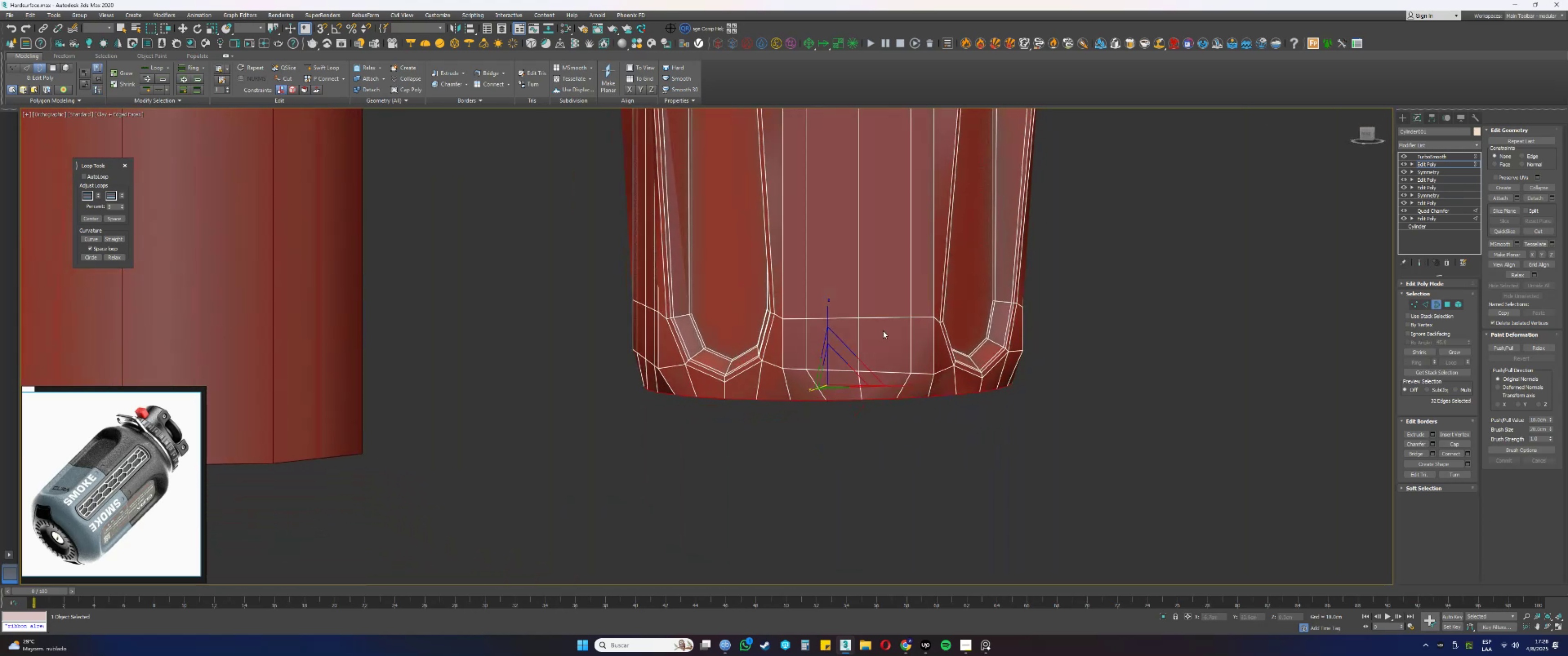 
scroll: coordinate [879, 374], scroll_direction: up, amount: 1.0
 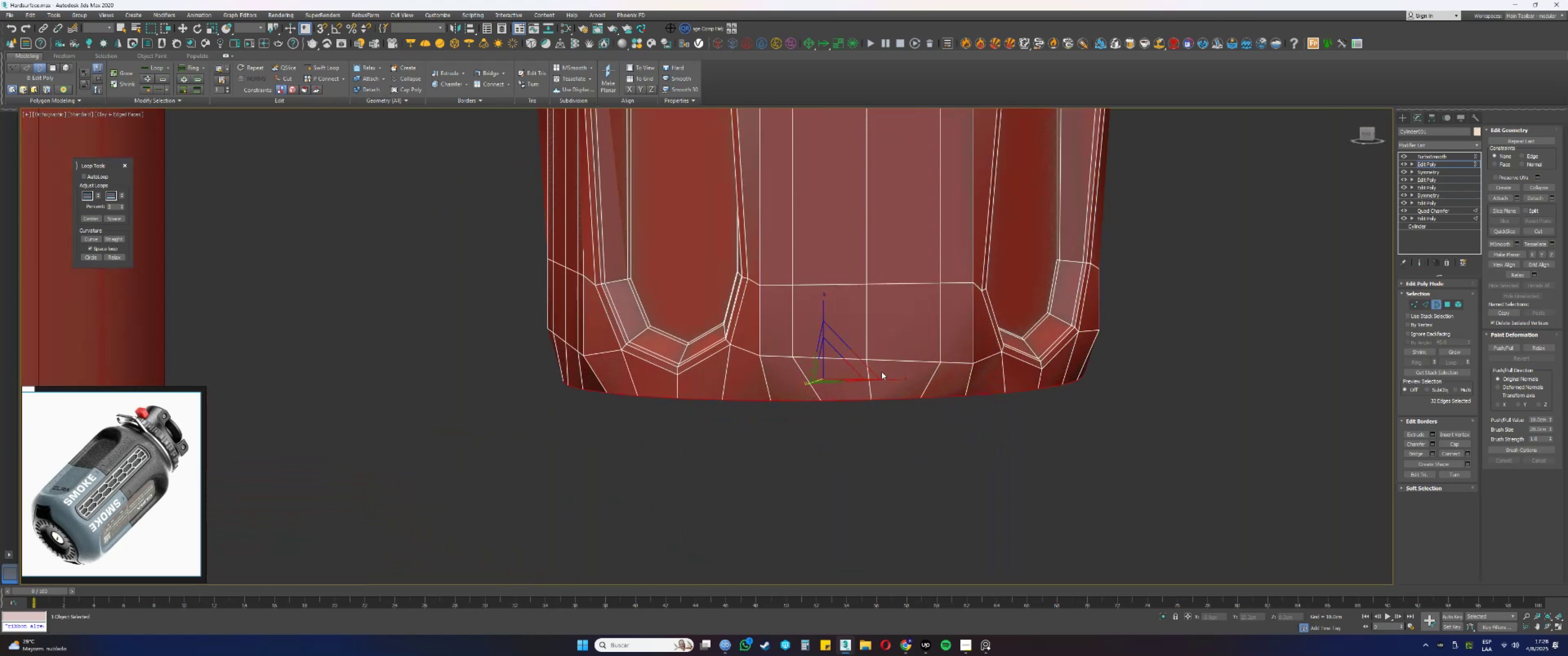 
key(2)
 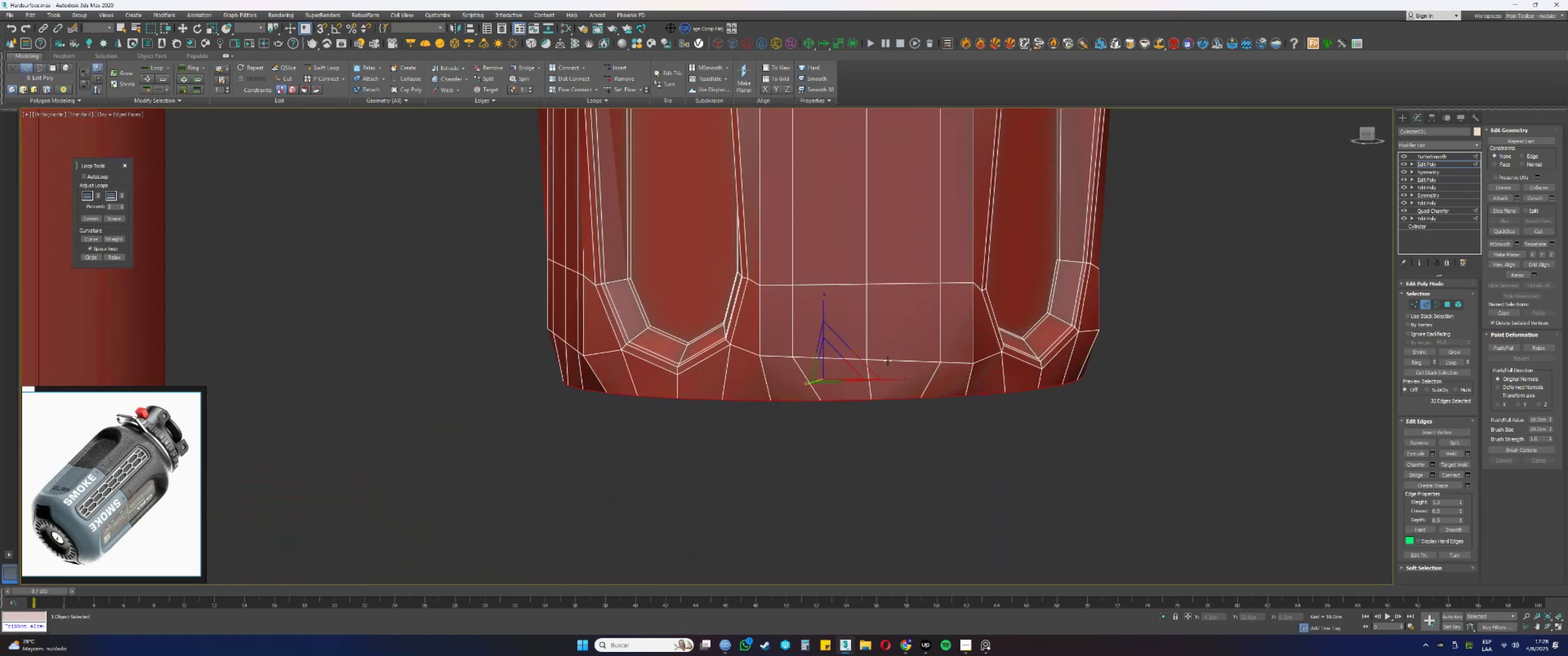 
double_click([887, 360])
 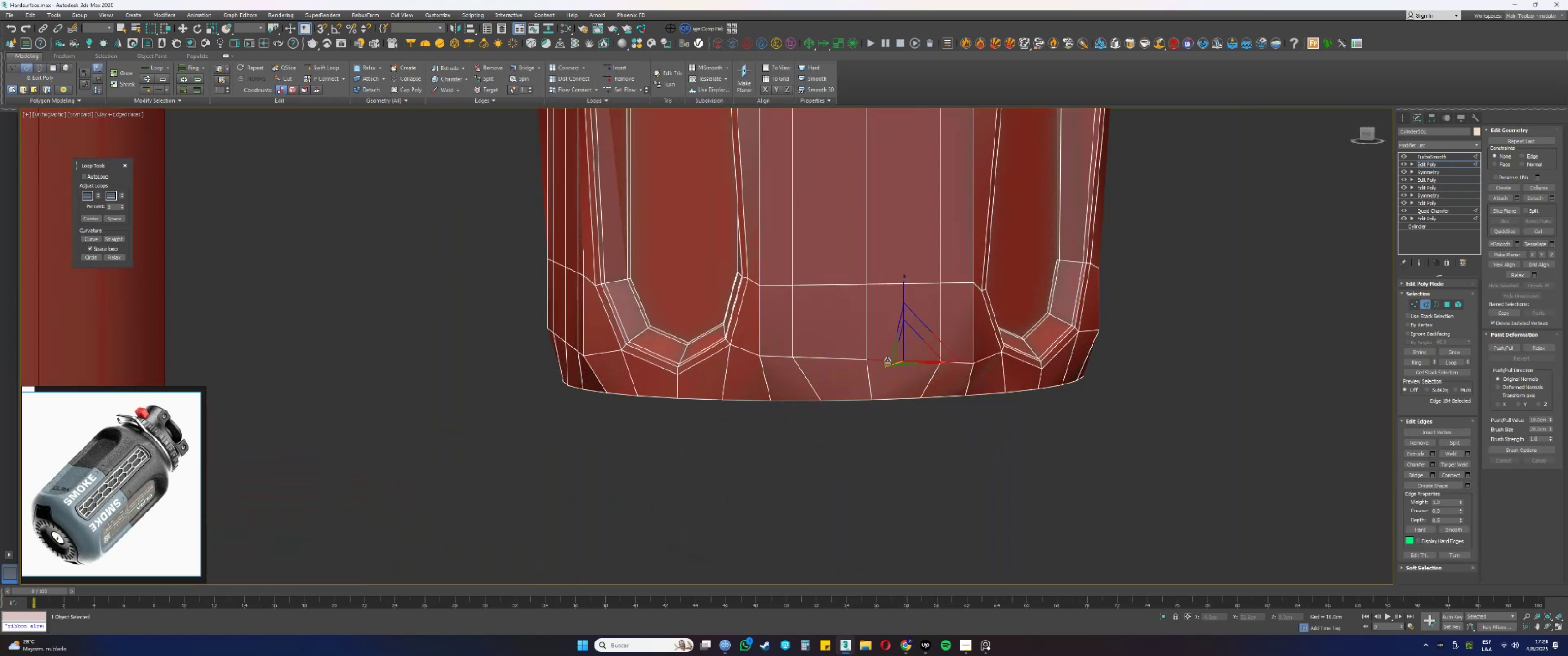 
key(Q)
 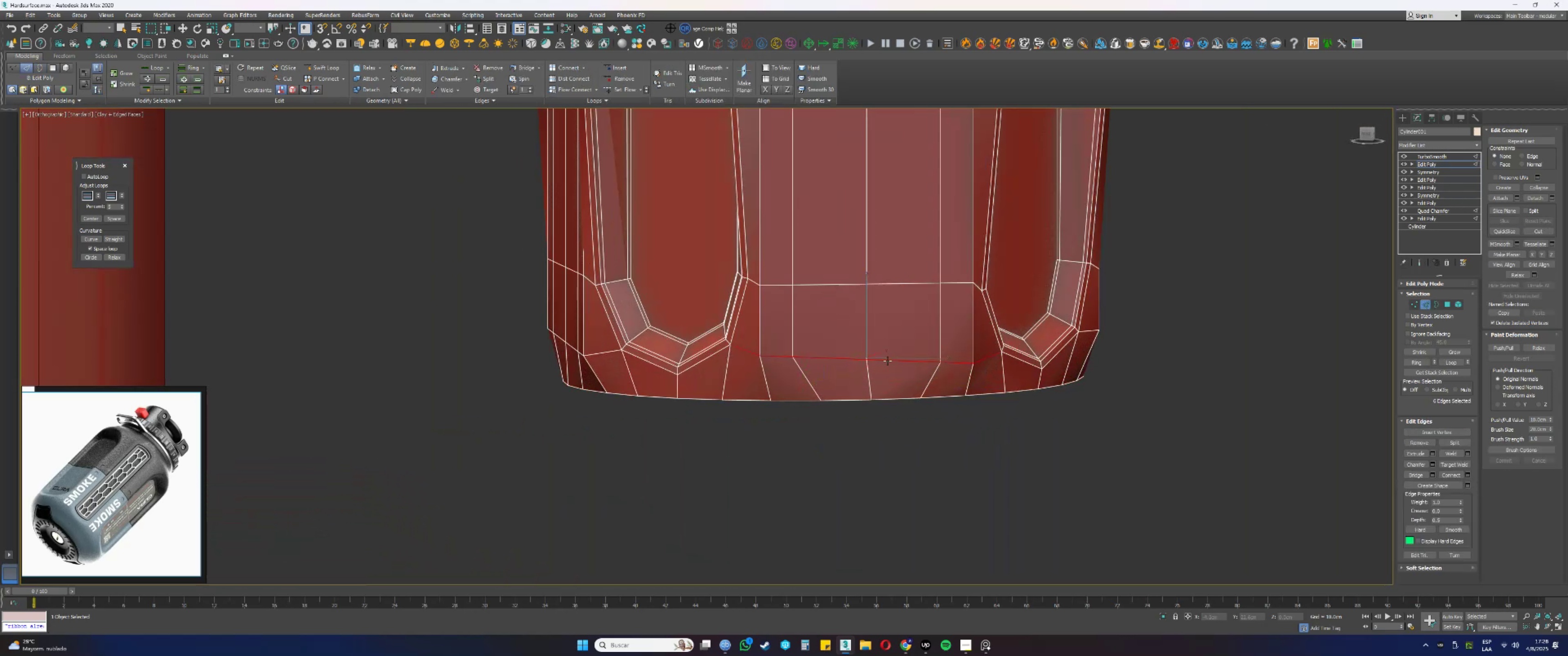 
hold_key(key=AltLeft, duration=0.94)
 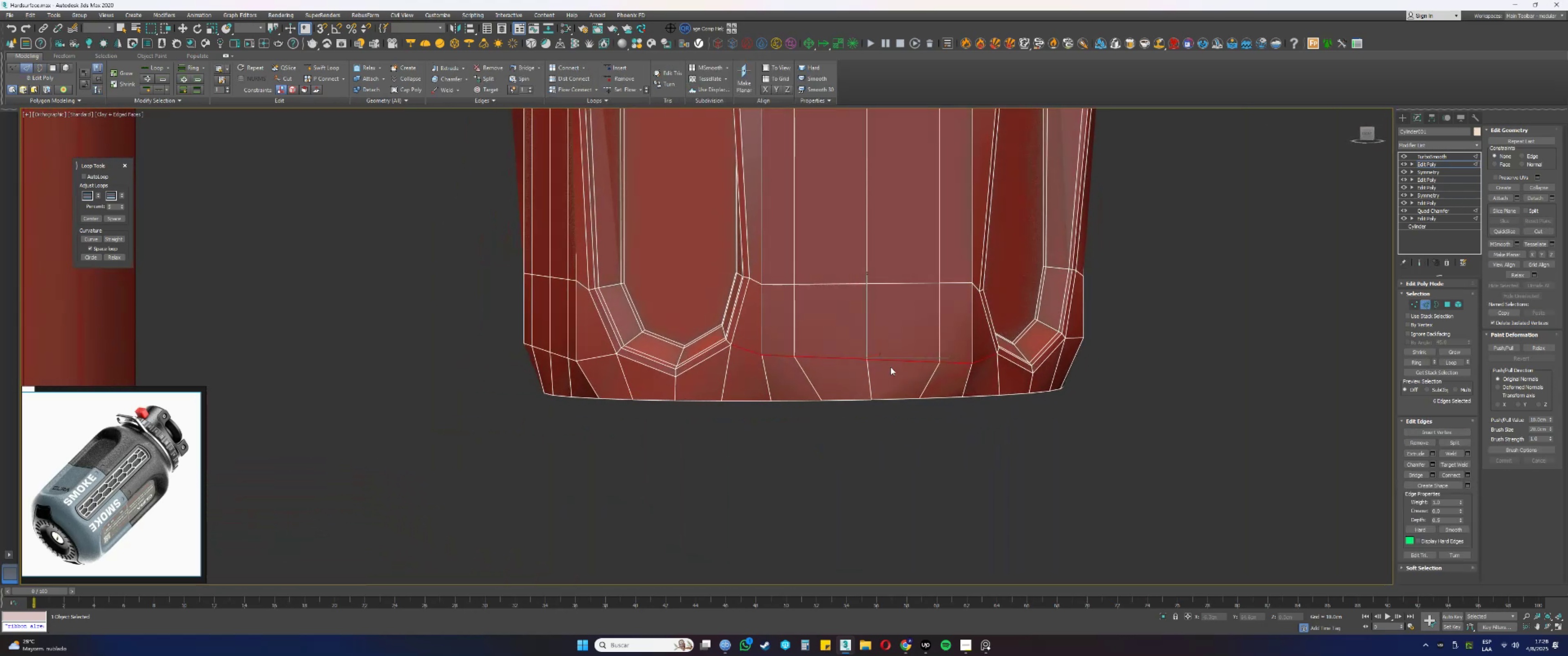 
key(Control+Backspace)
 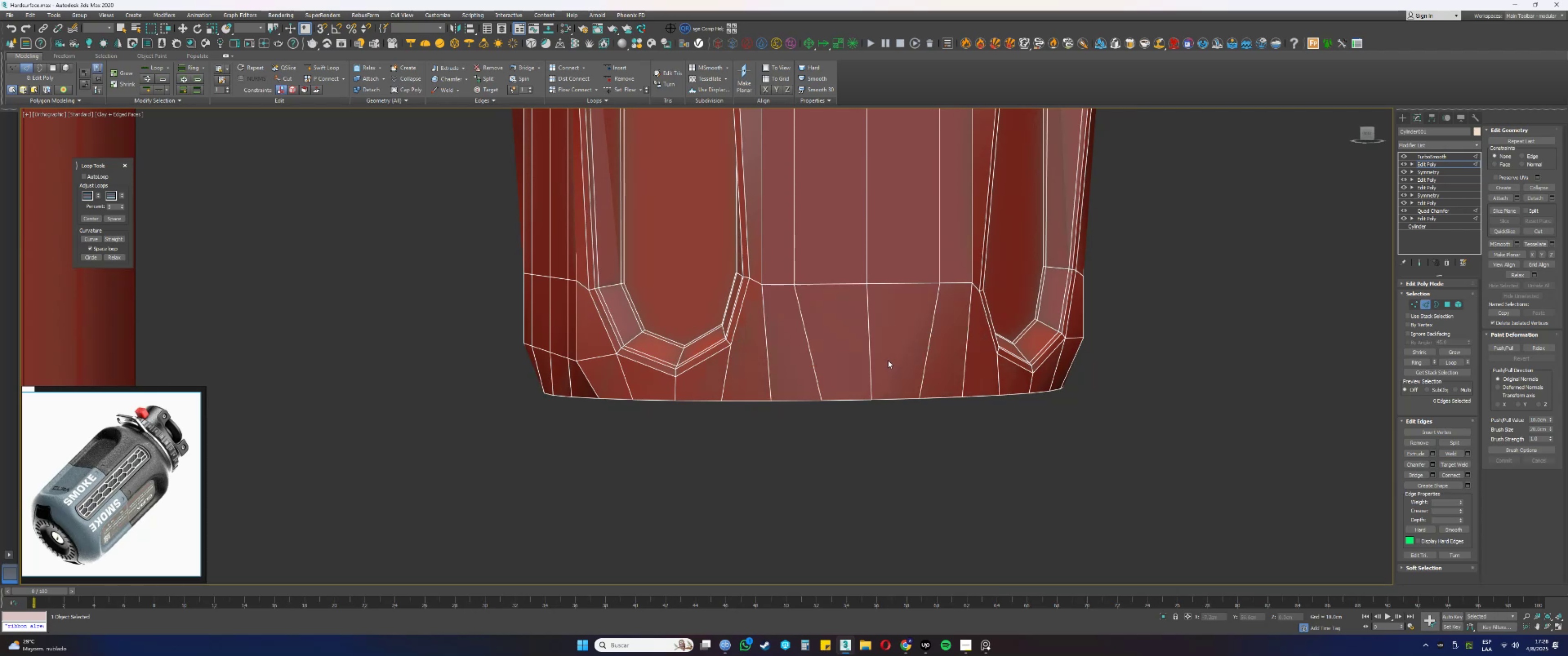 
key(1)
 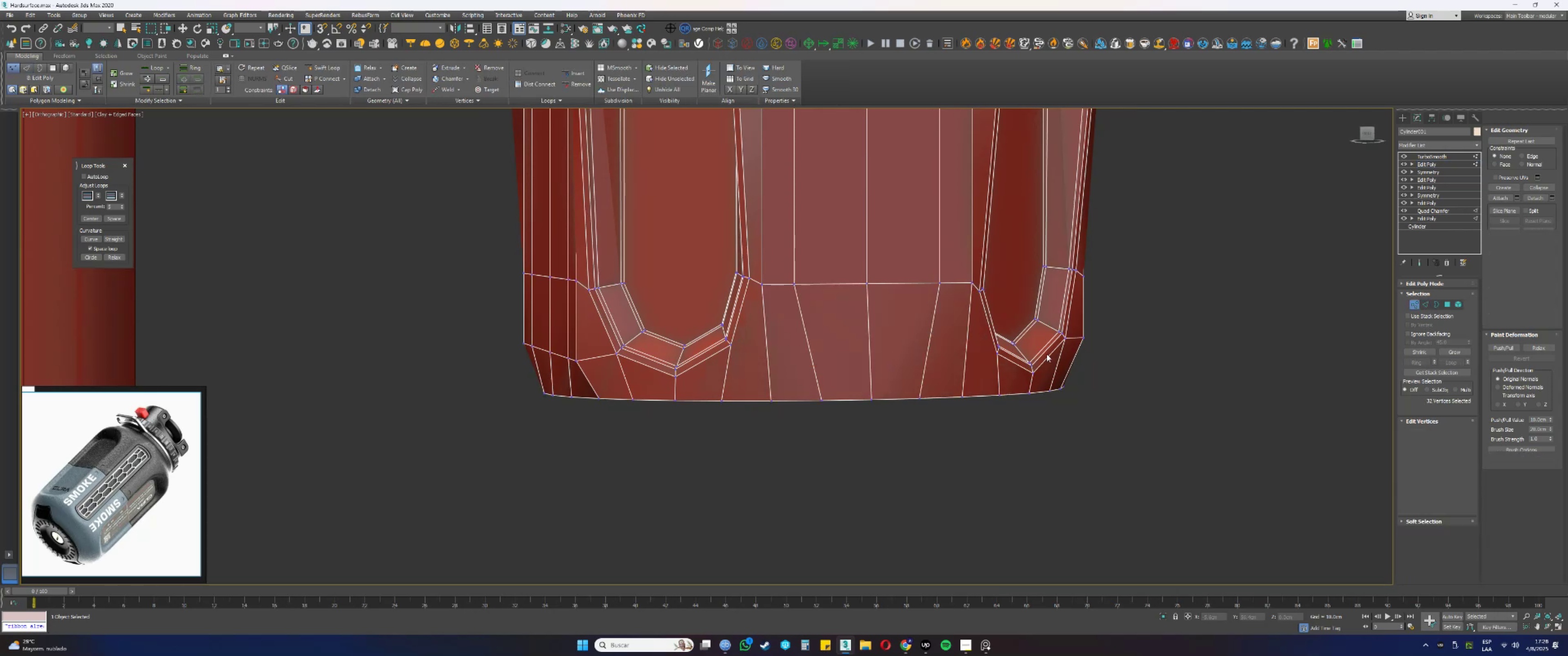 
left_click([1155, 327])
 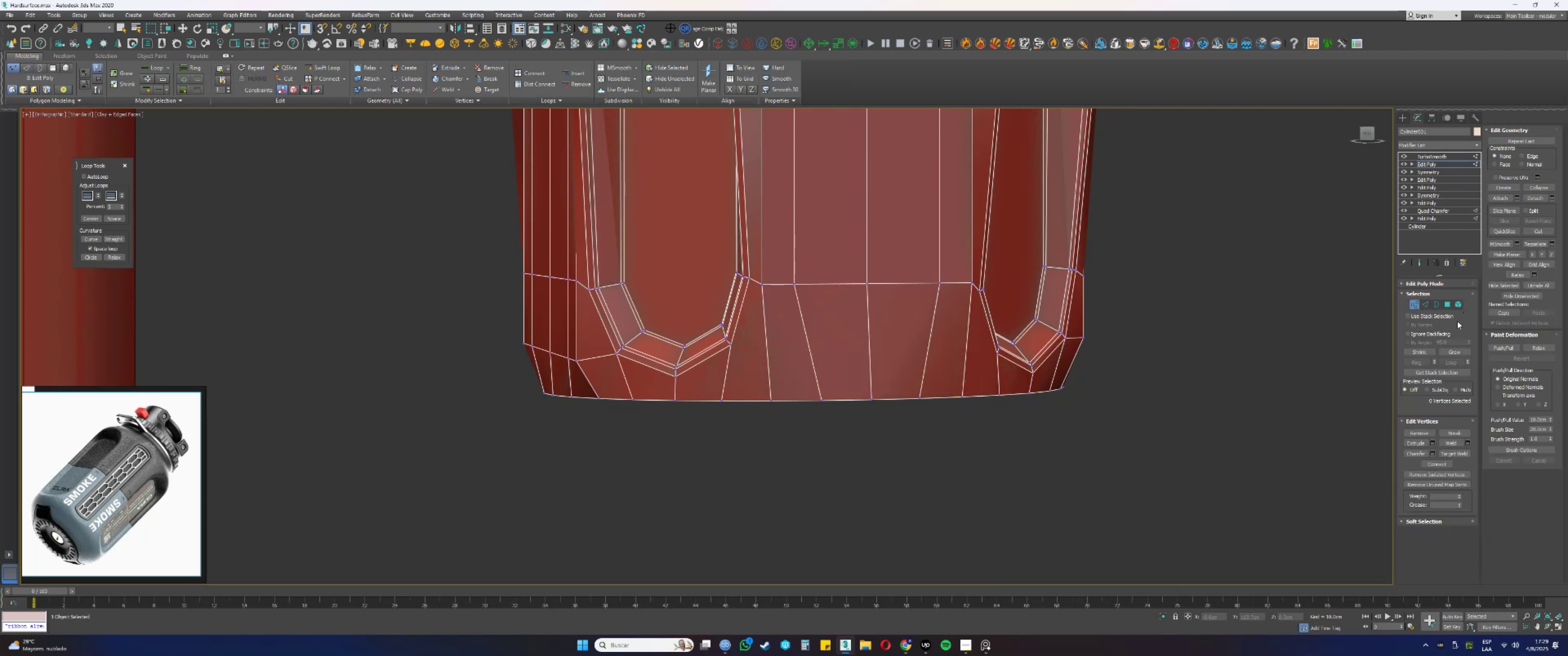 
left_click([1529, 156])
 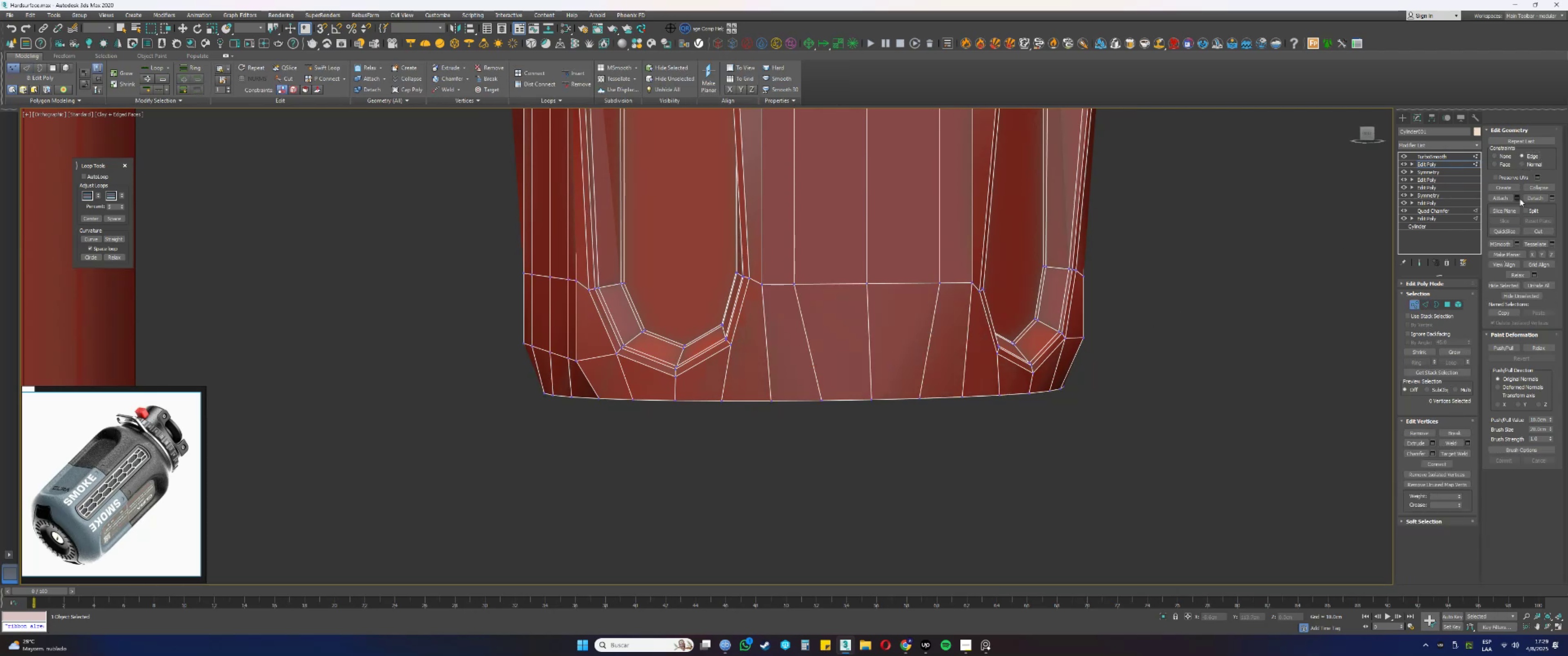 
left_click([1533, 233])
 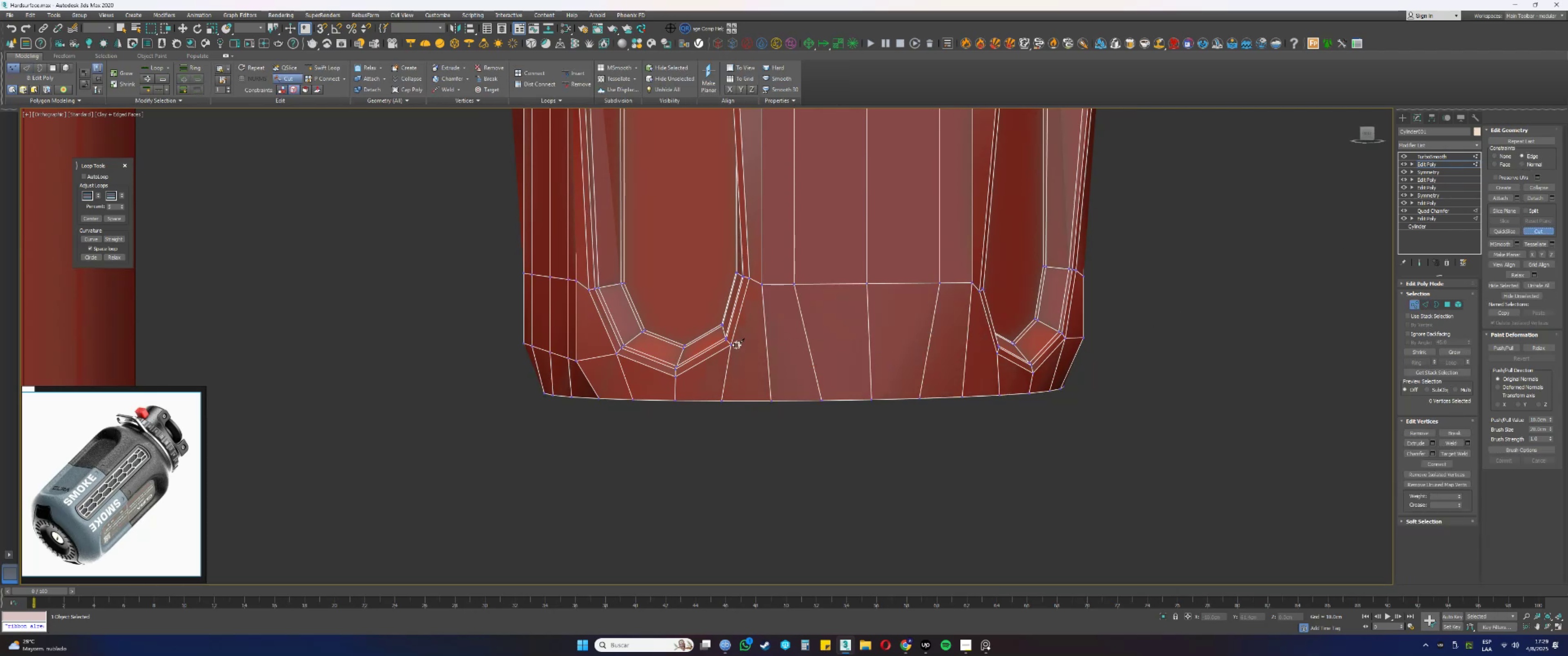 
left_click([732, 345])
 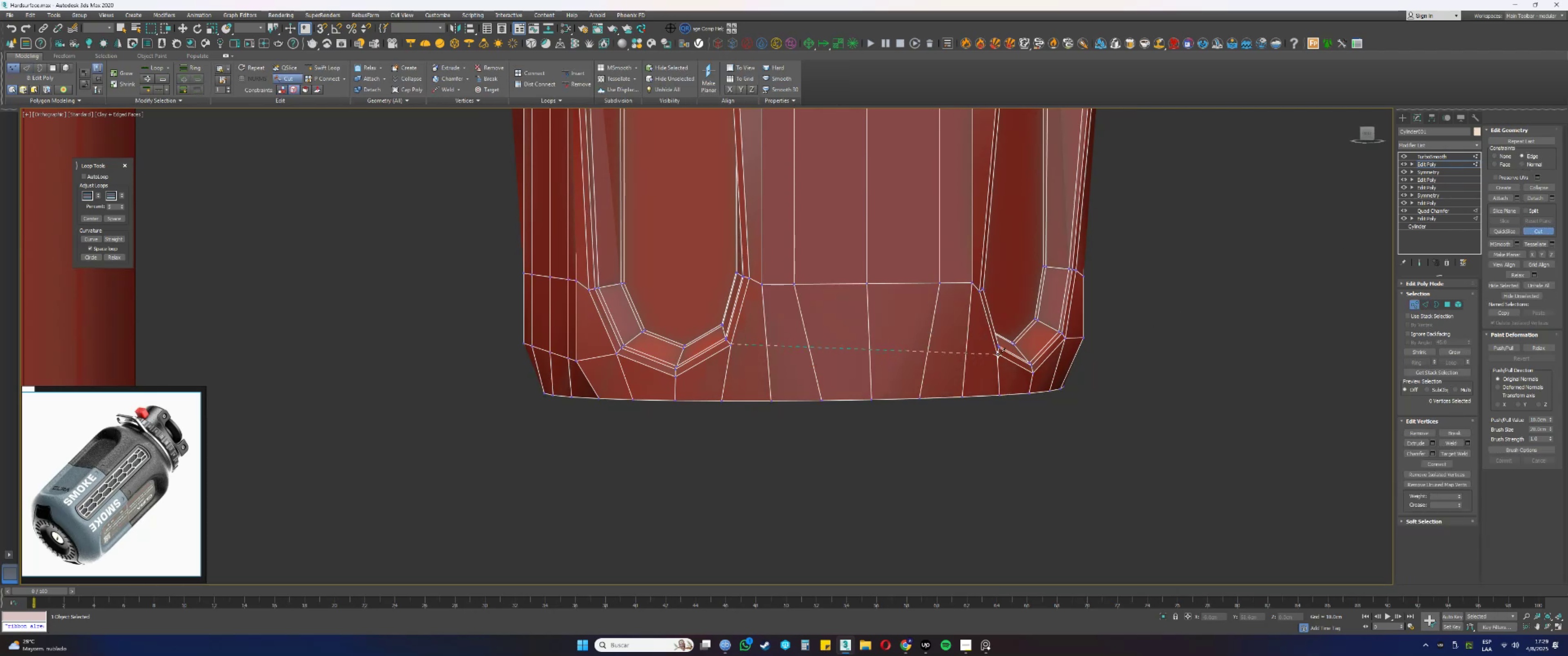 
left_click([998, 354])
 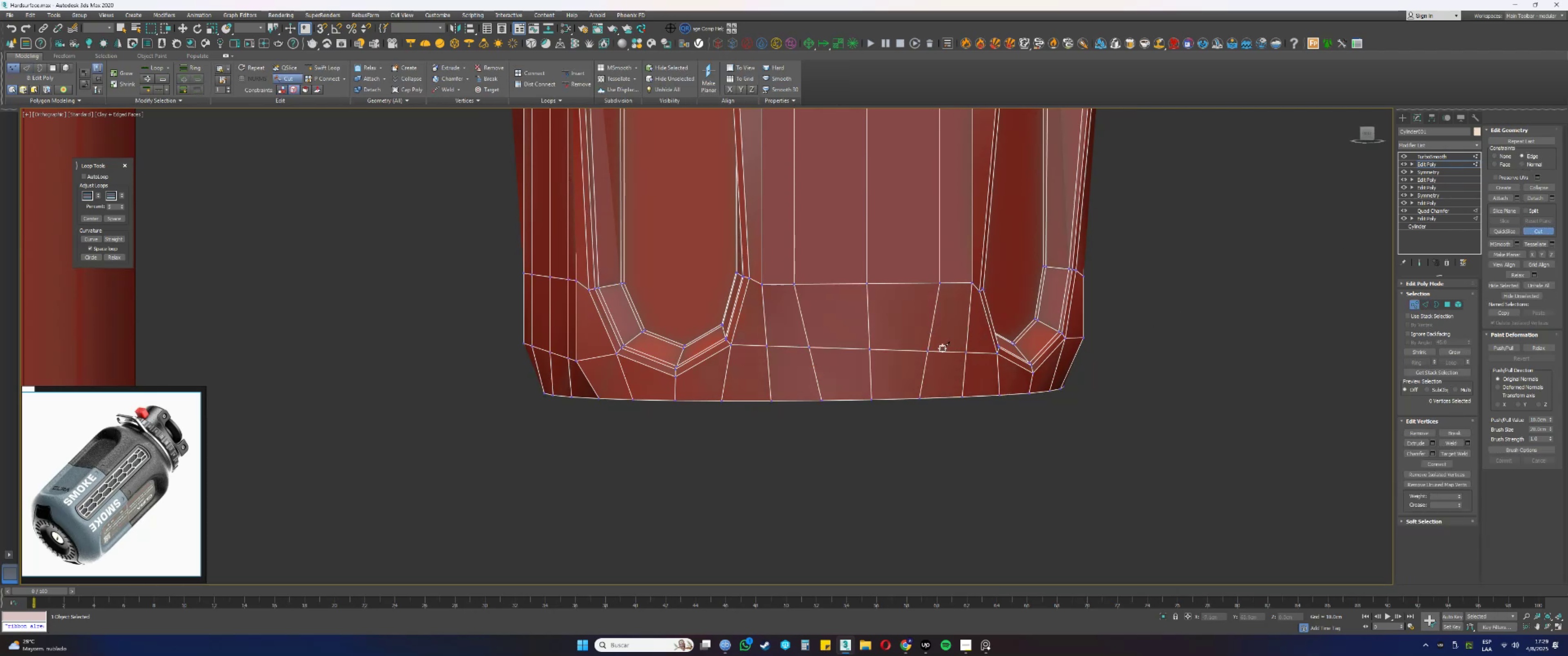 
double_click([929, 348])
 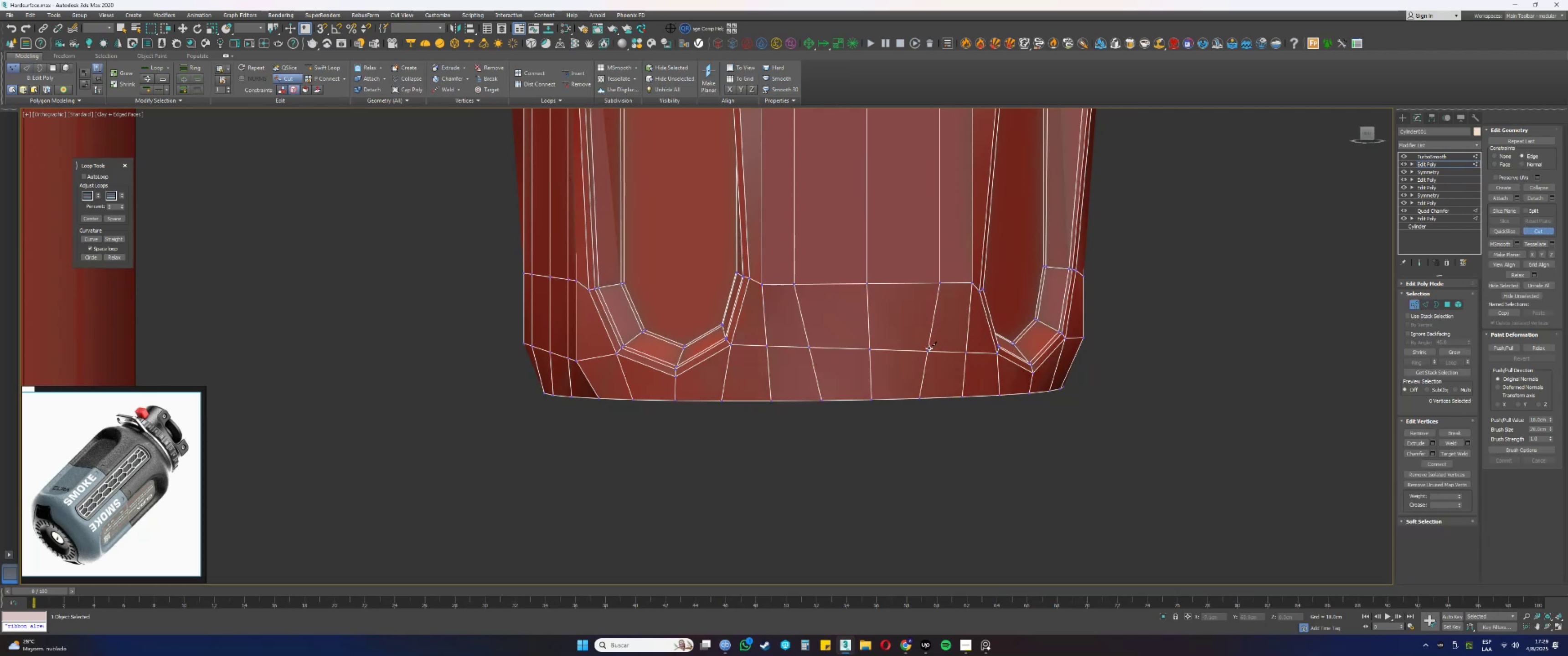 
key(2)
 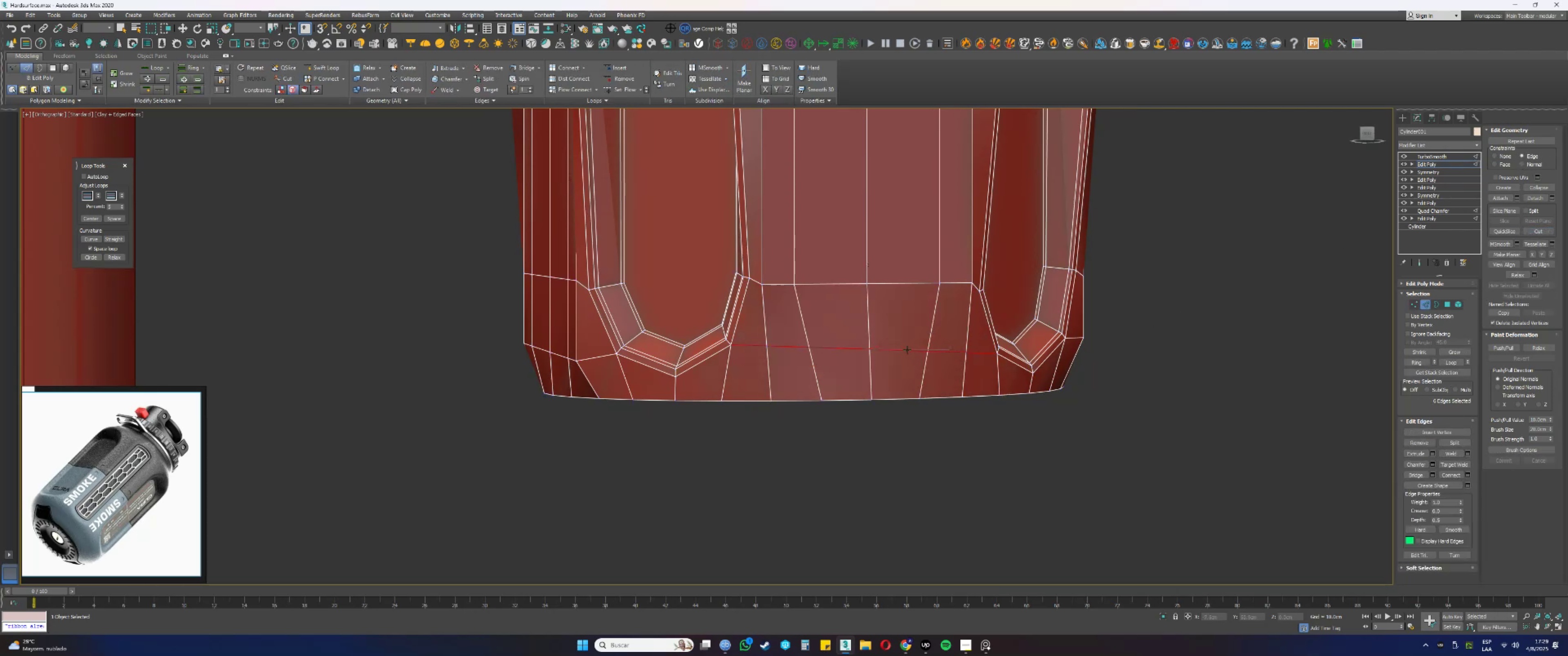 
double_click([907, 349])
 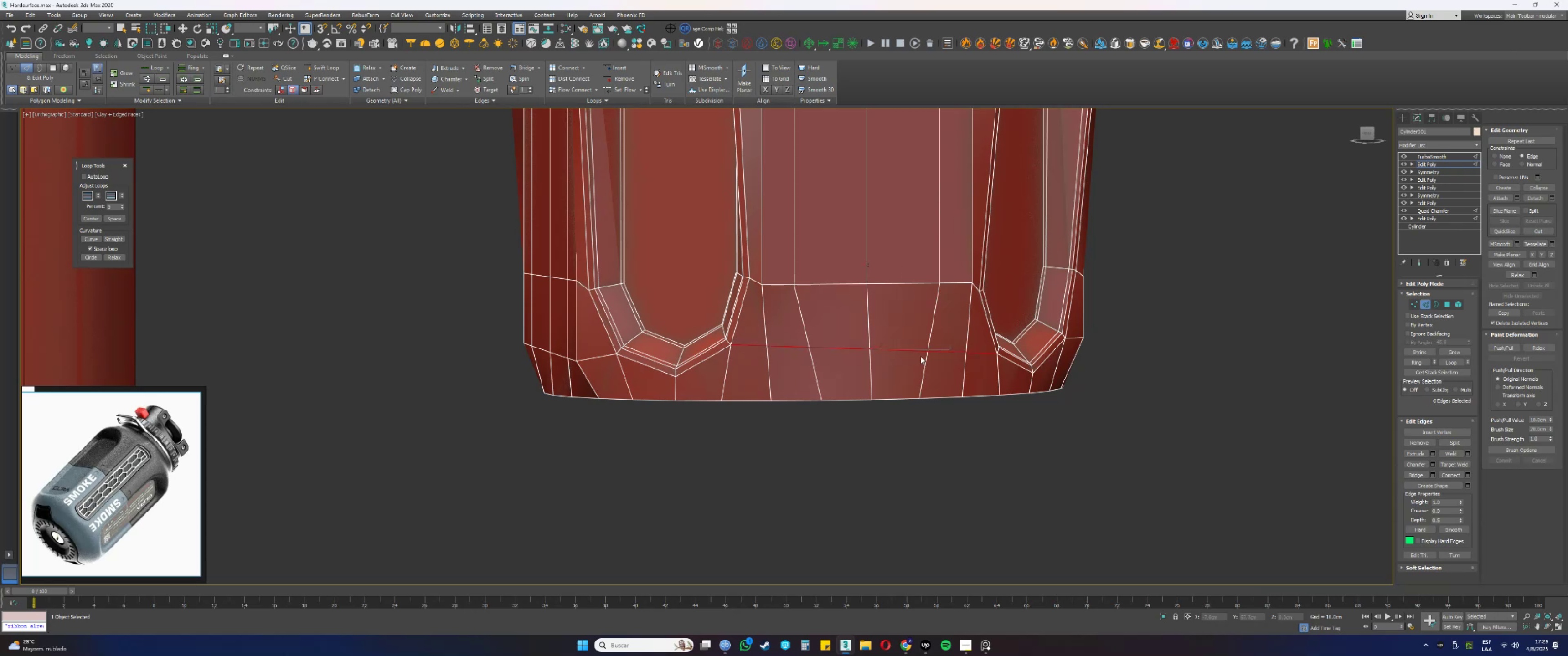 
hold_key(key=AltLeft, duration=0.77)
left_click_drag(start_coordinate=[986, 364], to_coordinate=[982, 323])
 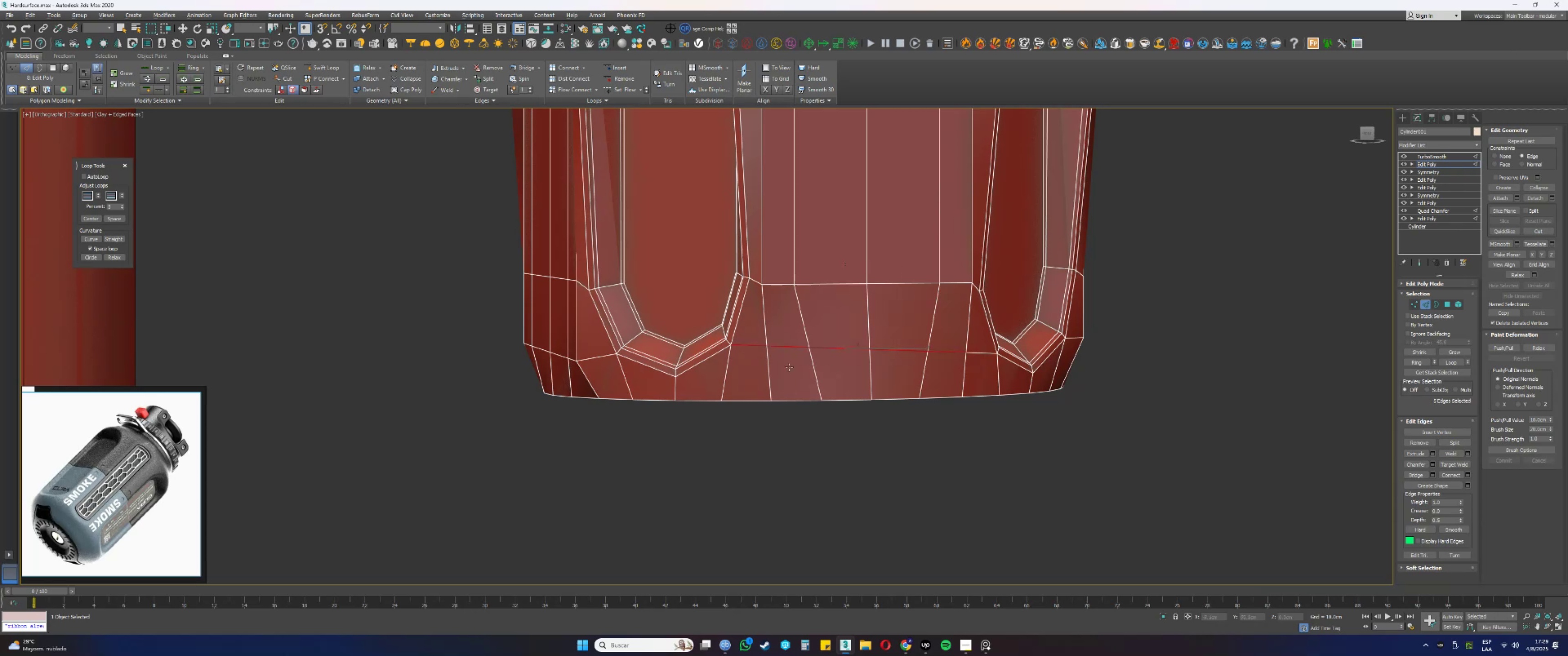 
left_click_drag(start_coordinate=[740, 357], to_coordinate=[738, 336])
 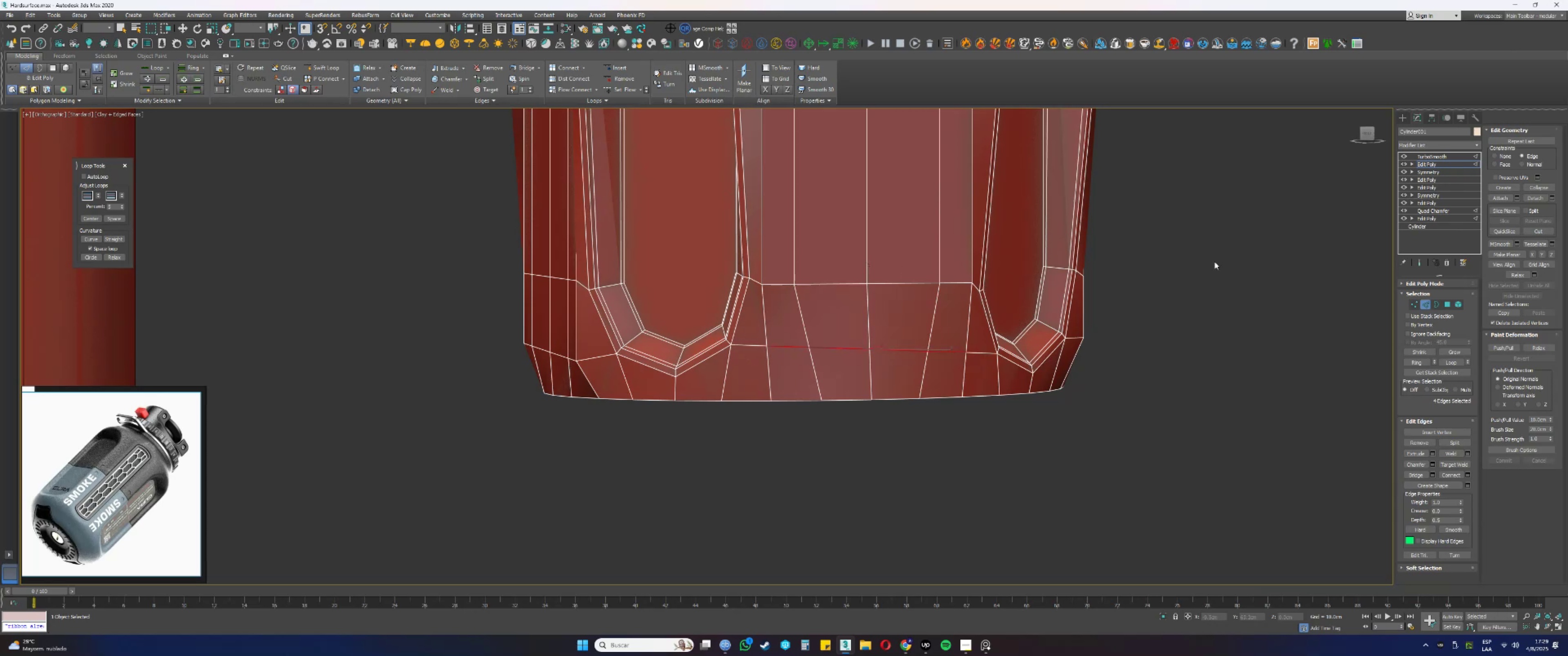 
type(wss)
 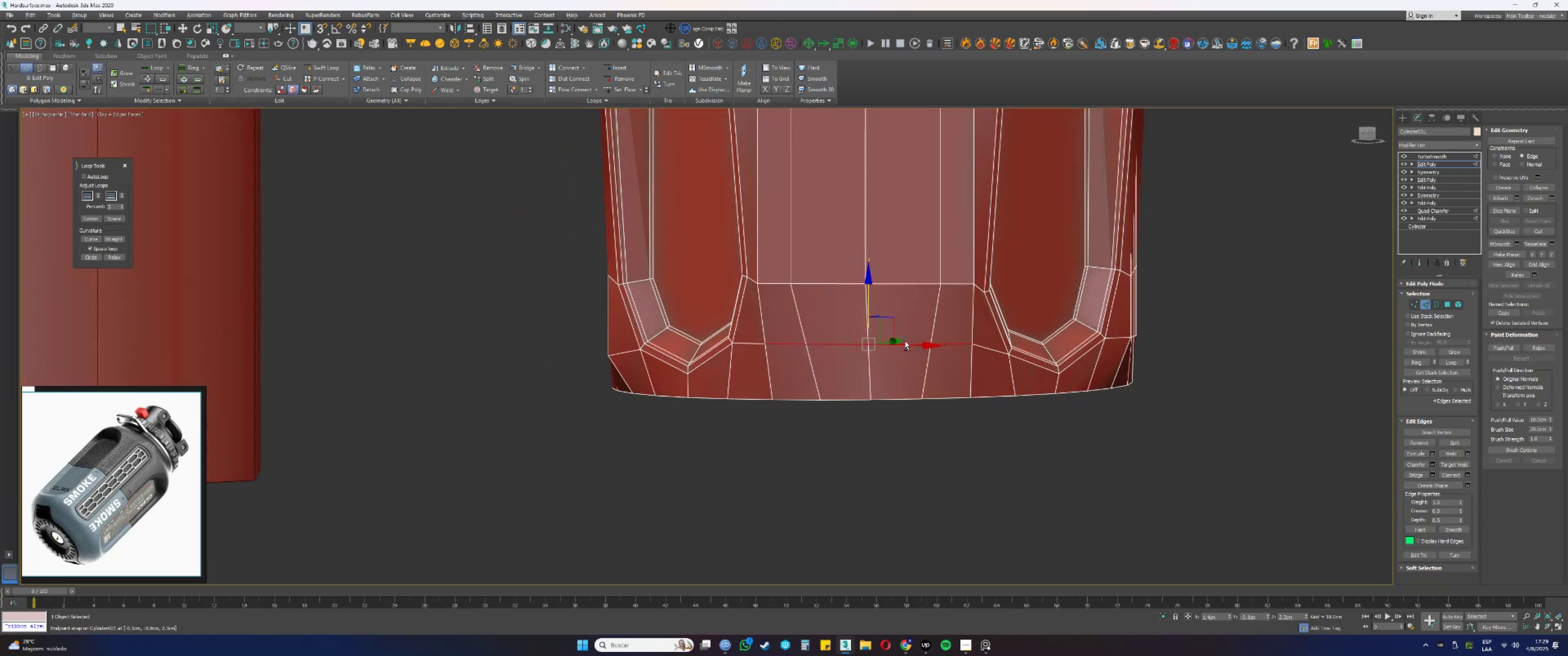 
left_click_drag(start_coordinate=[867, 302], to_coordinate=[873, 214])
 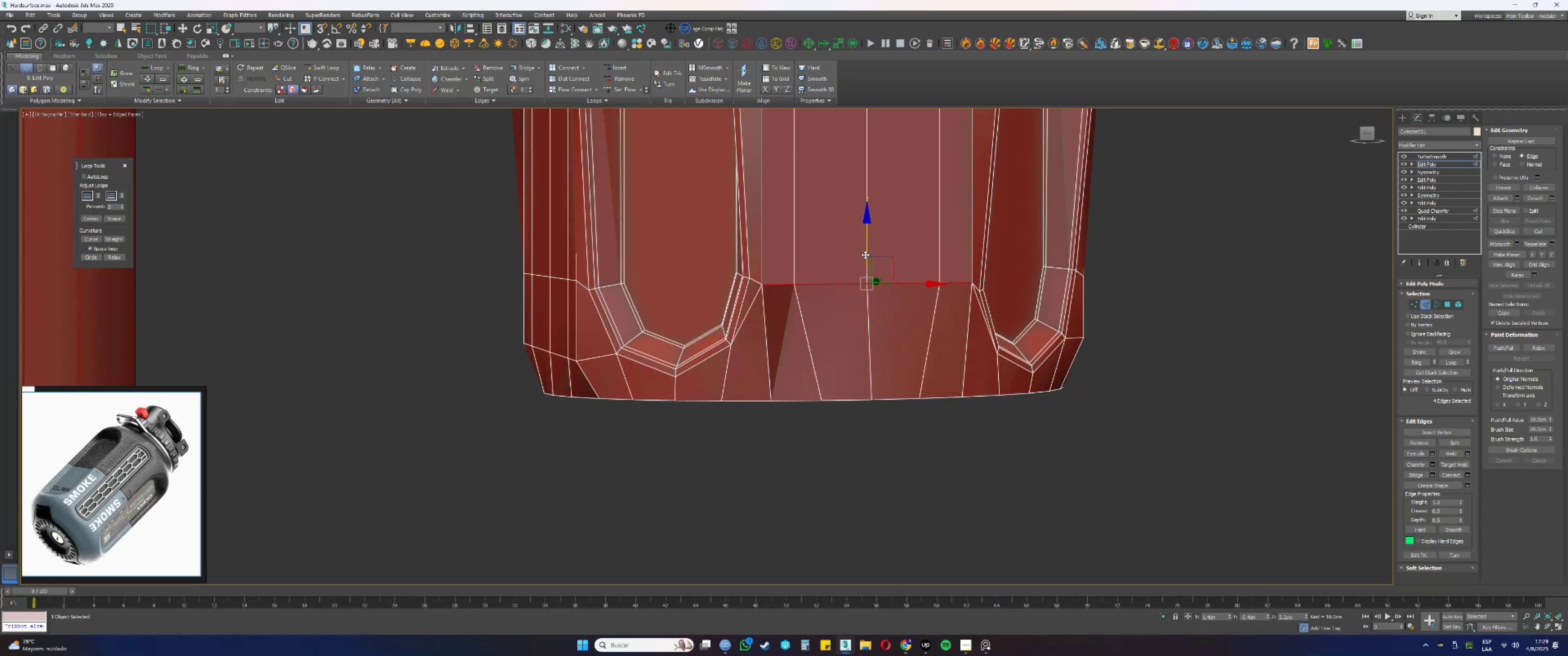 
left_click_drag(start_coordinate=[867, 244], to_coordinate=[732, 344])
 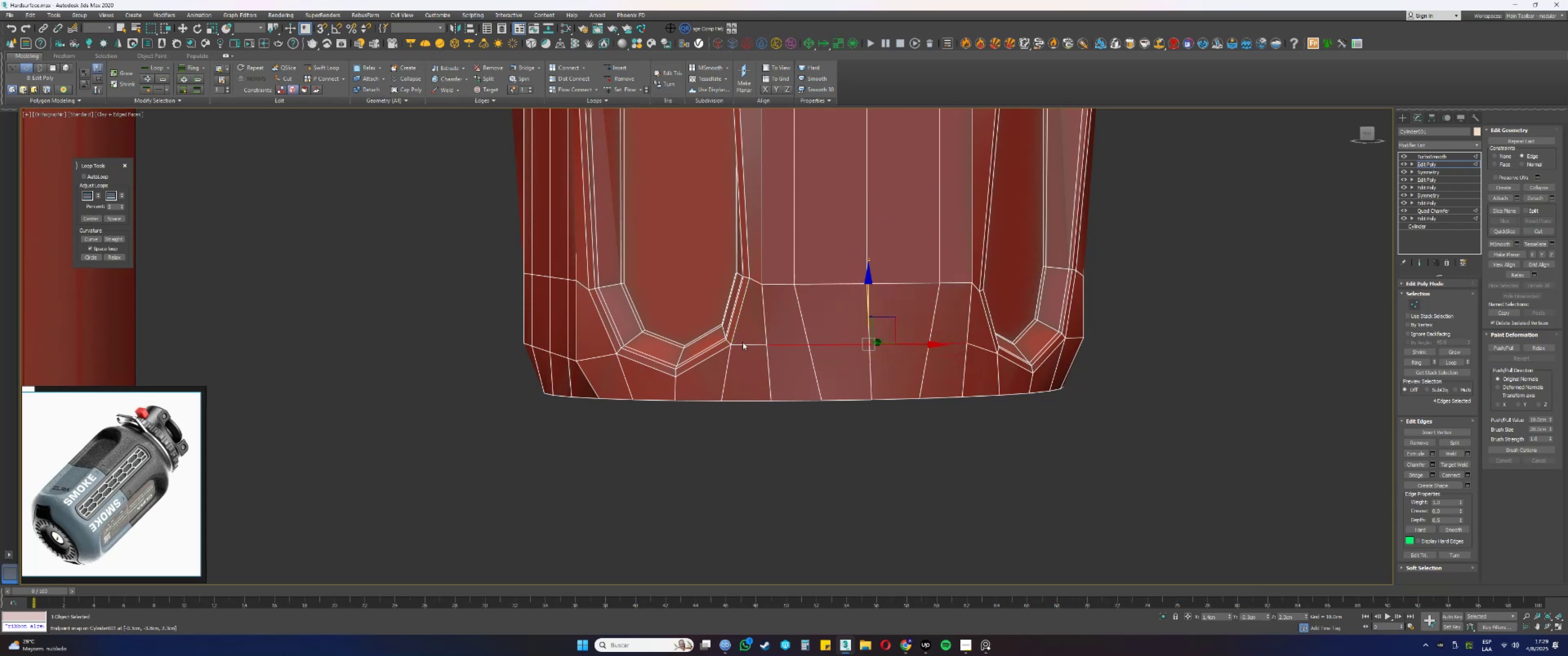 
hold_key(key=AltLeft, duration=0.41)
 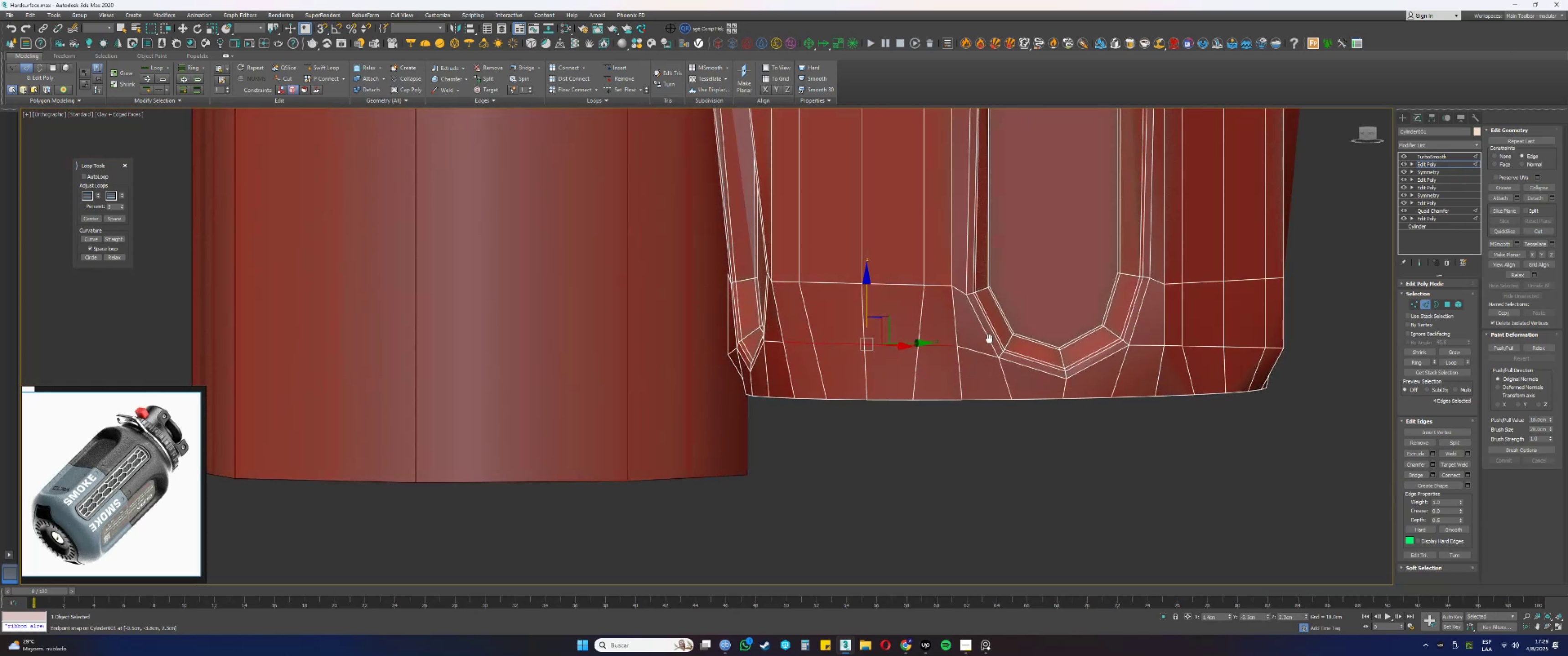 
hold_key(key=AltLeft, duration=0.54)
 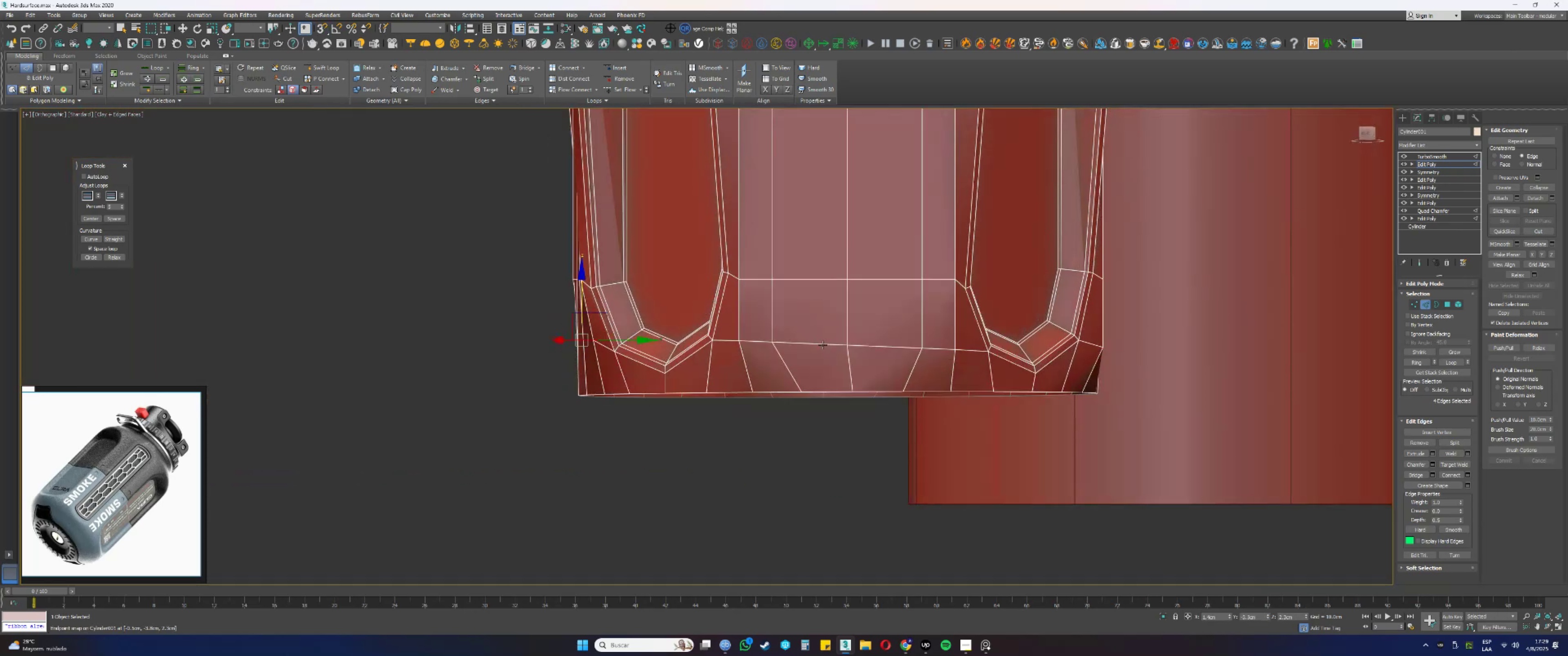 
double_click([823, 344])
 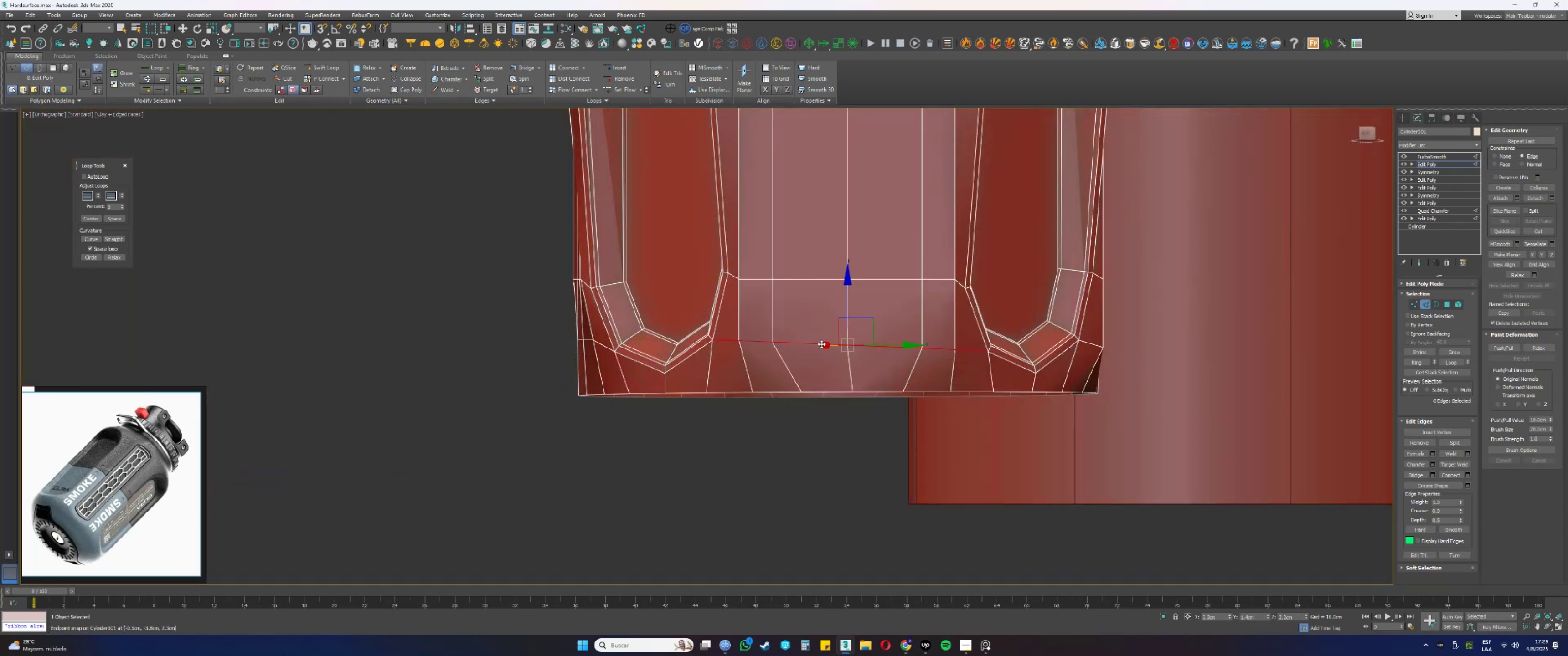 
key(Control+Backspace)
 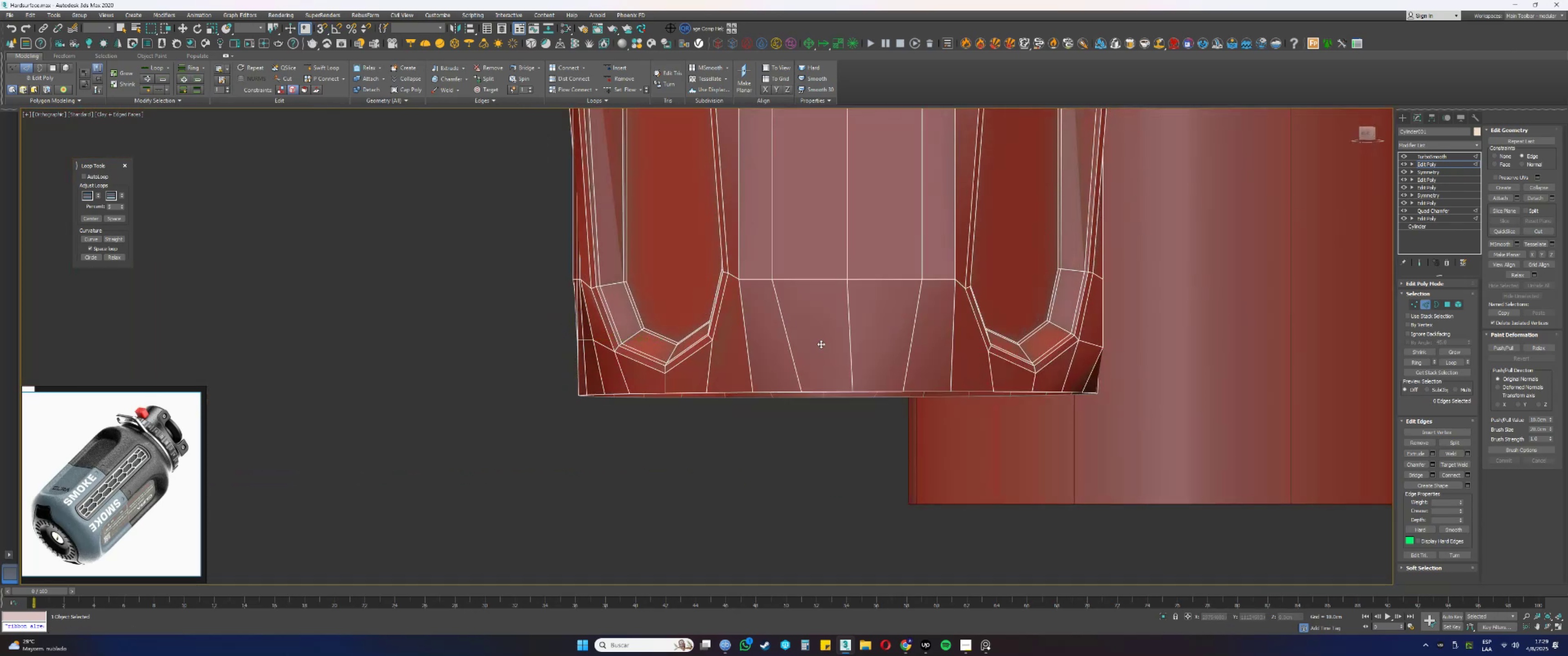 
key(1)
 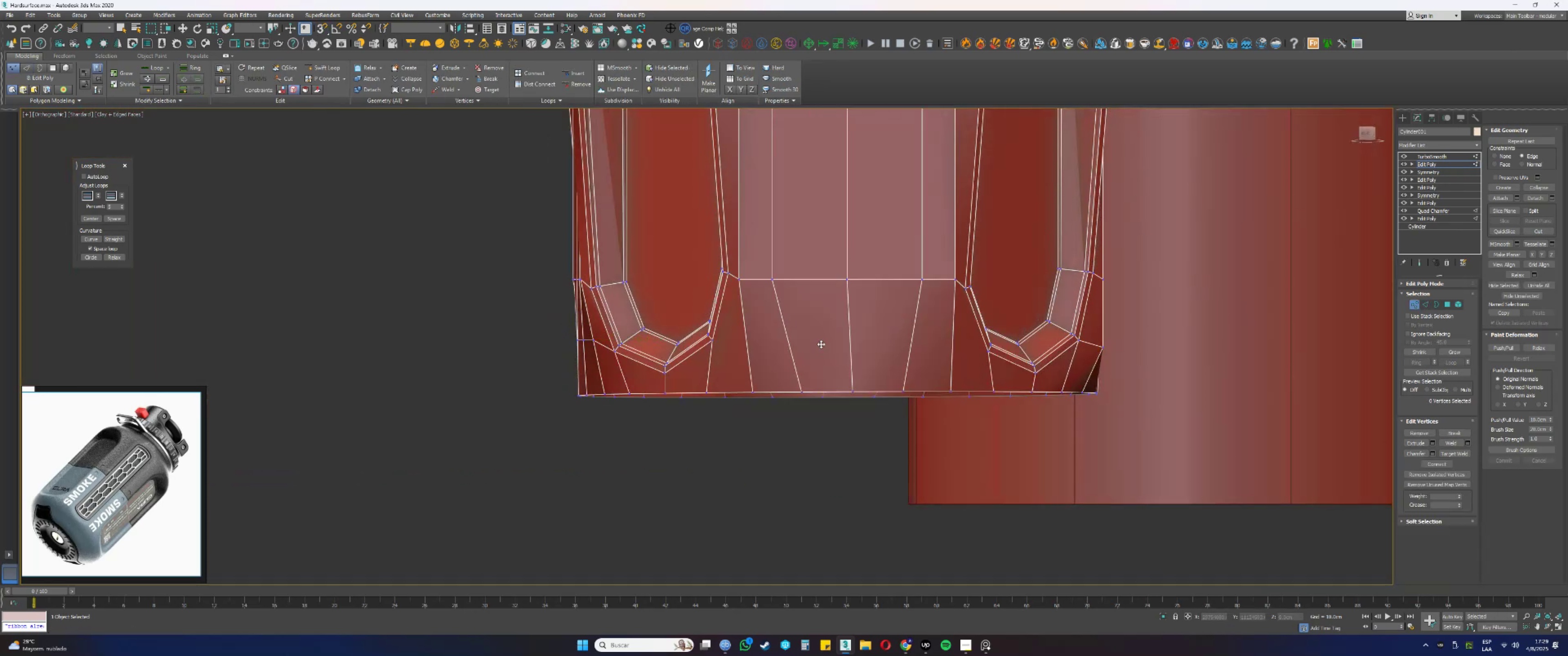 
left_click([863, 487])
 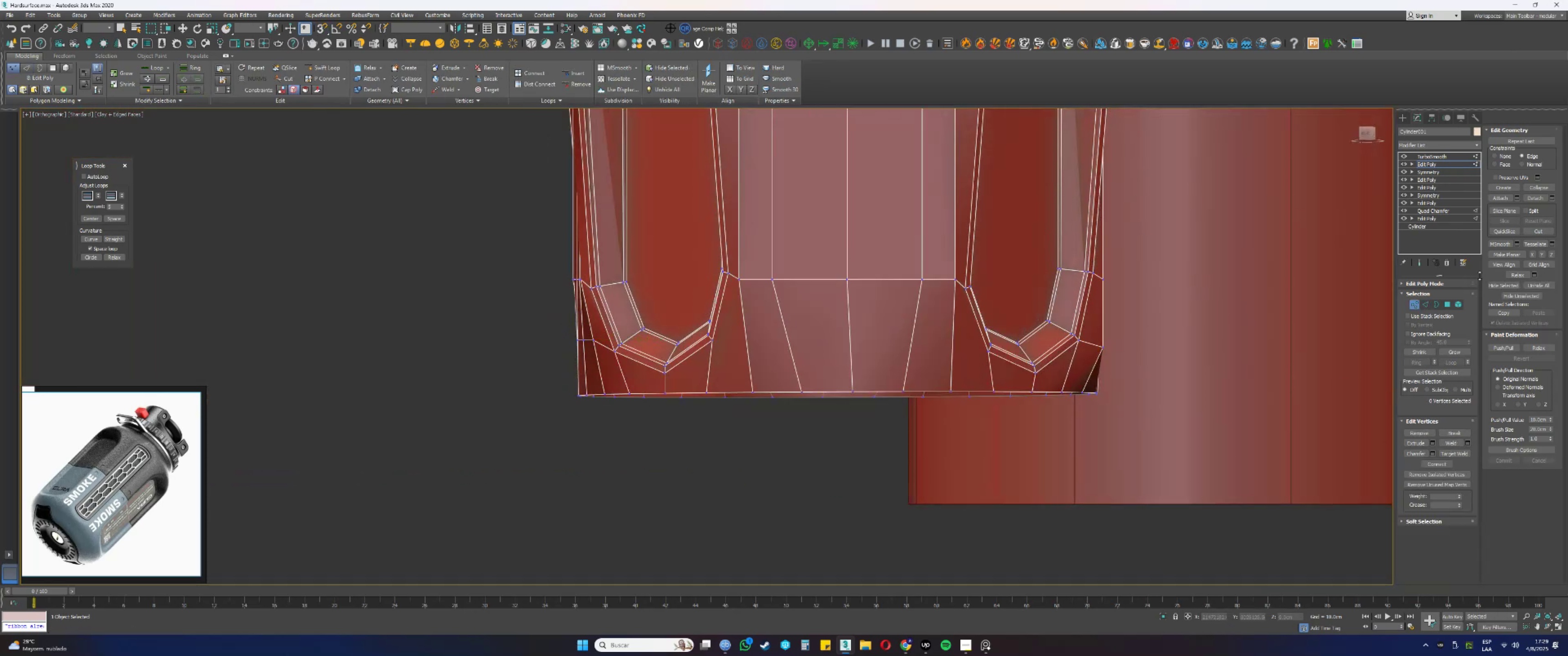 
left_click([1531, 231])
 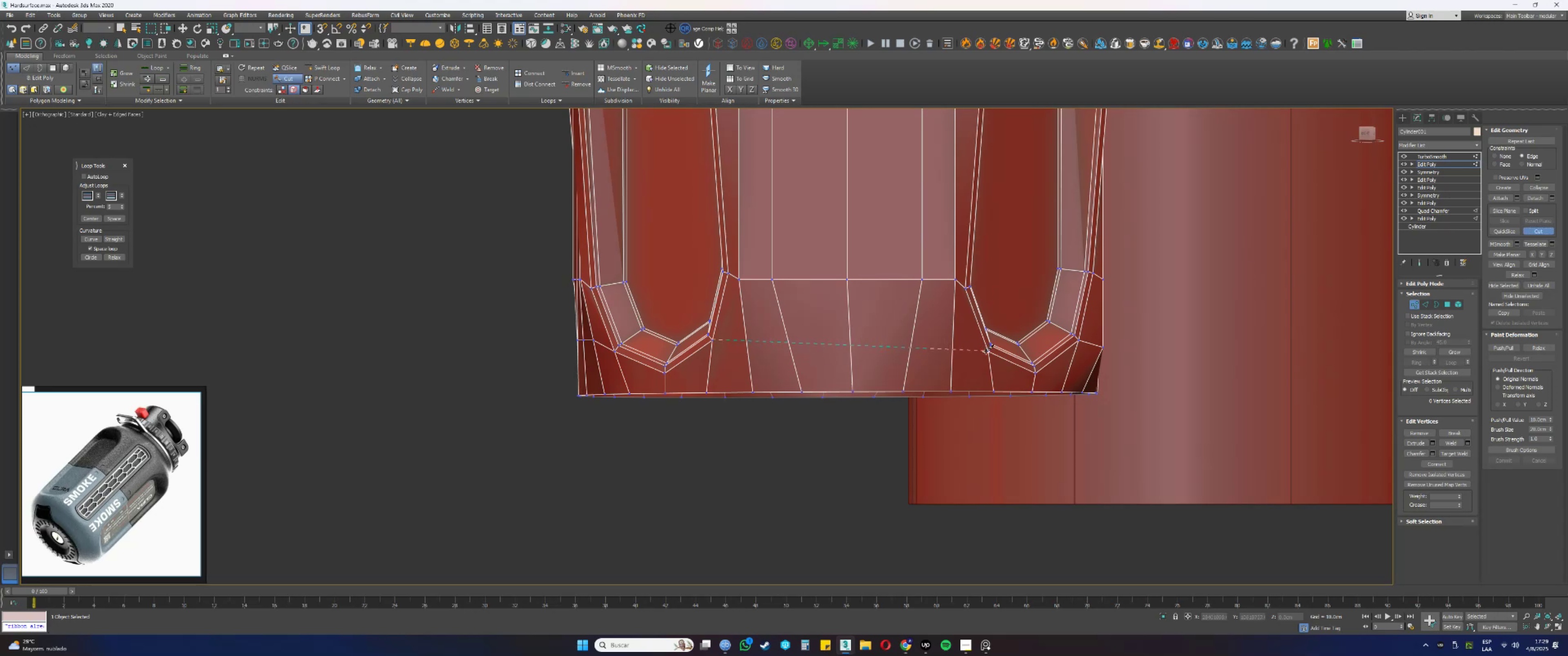 
double_click([929, 340])
 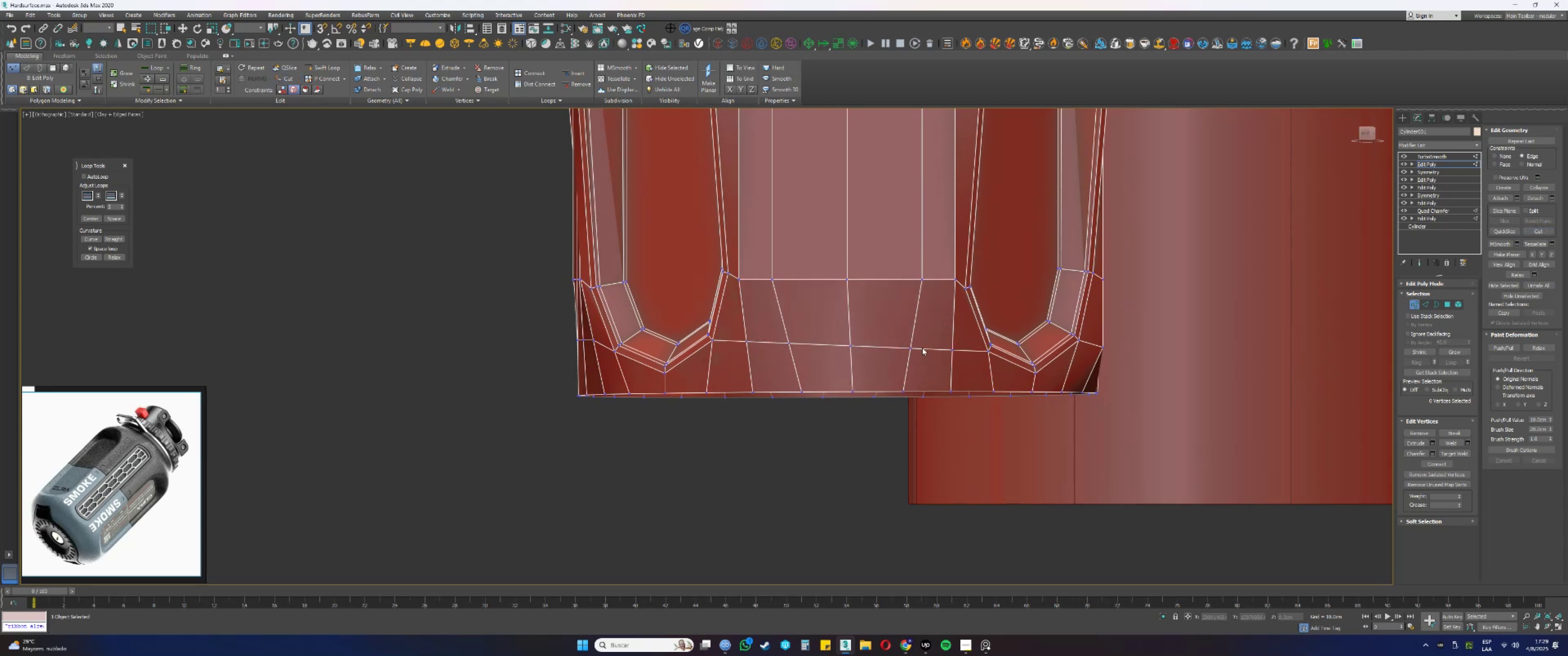 
key(2)
 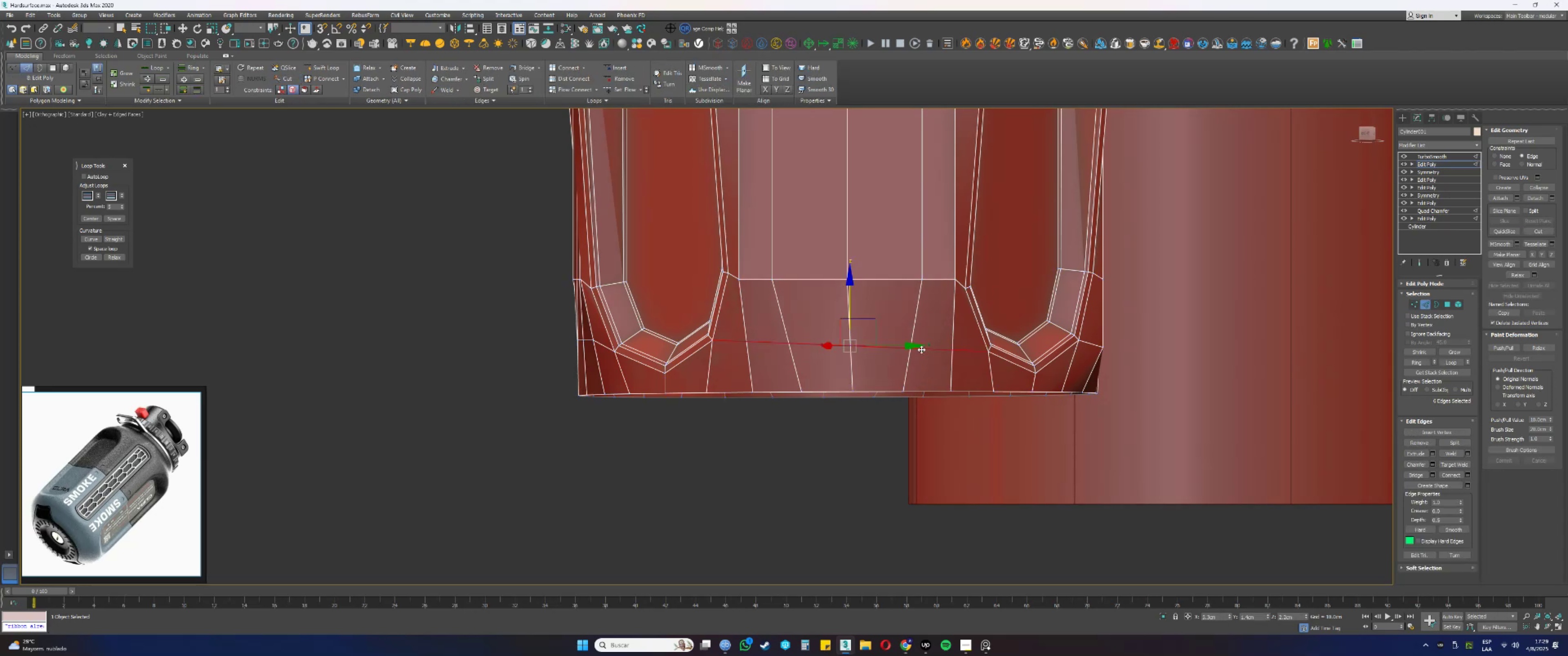 
double_click([921, 349])
 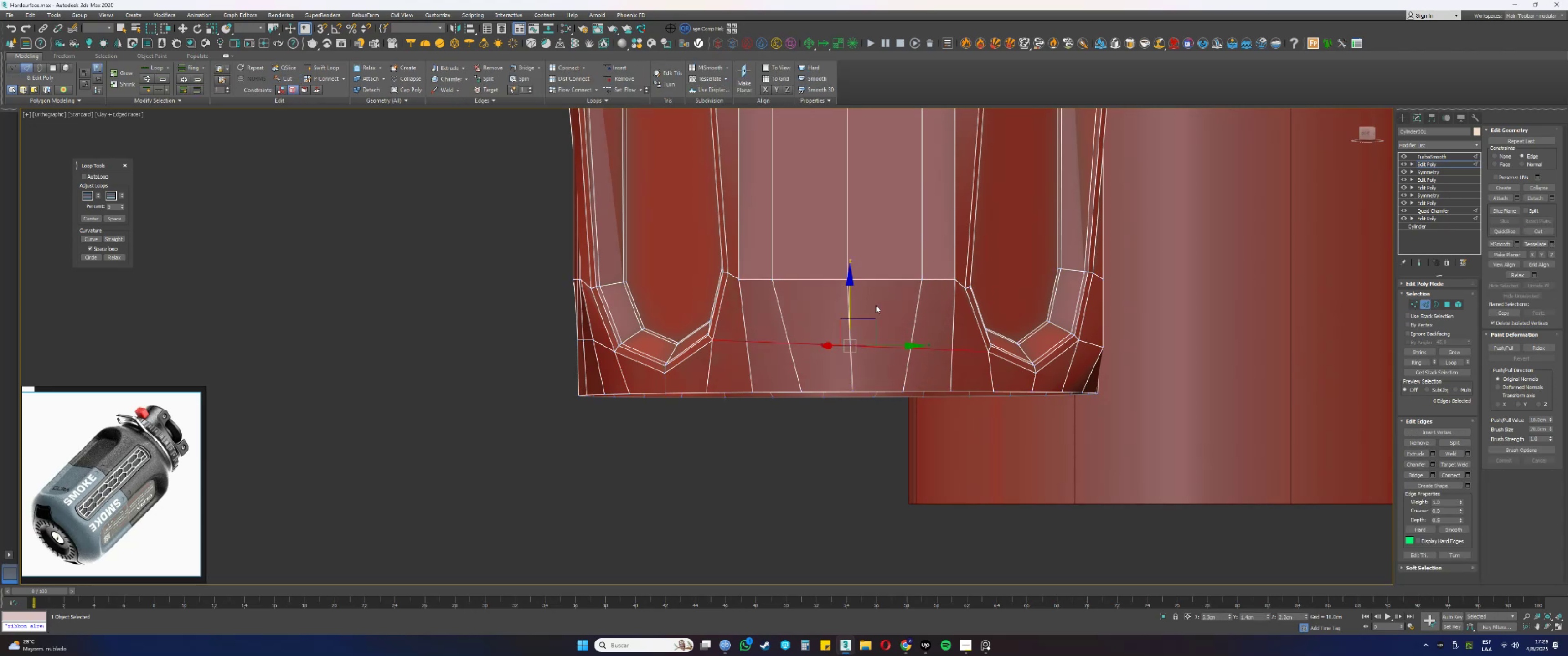 
hold_key(key=AltLeft, duration=0.83)
left_click_drag(start_coordinate=[985, 345], to_coordinate=[986, 365])
 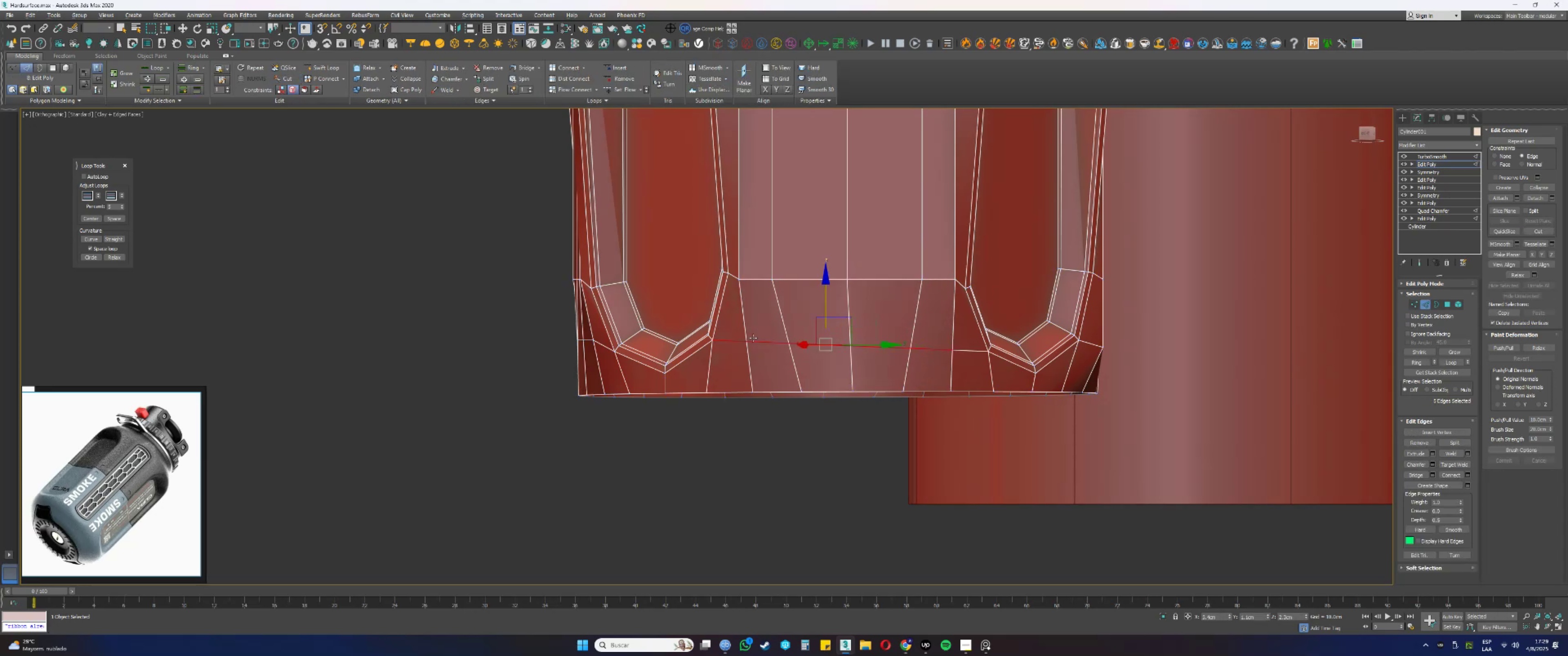 
left_click_drag(start_coordinate=[726, 329], to_coordinate=[722, 357])
 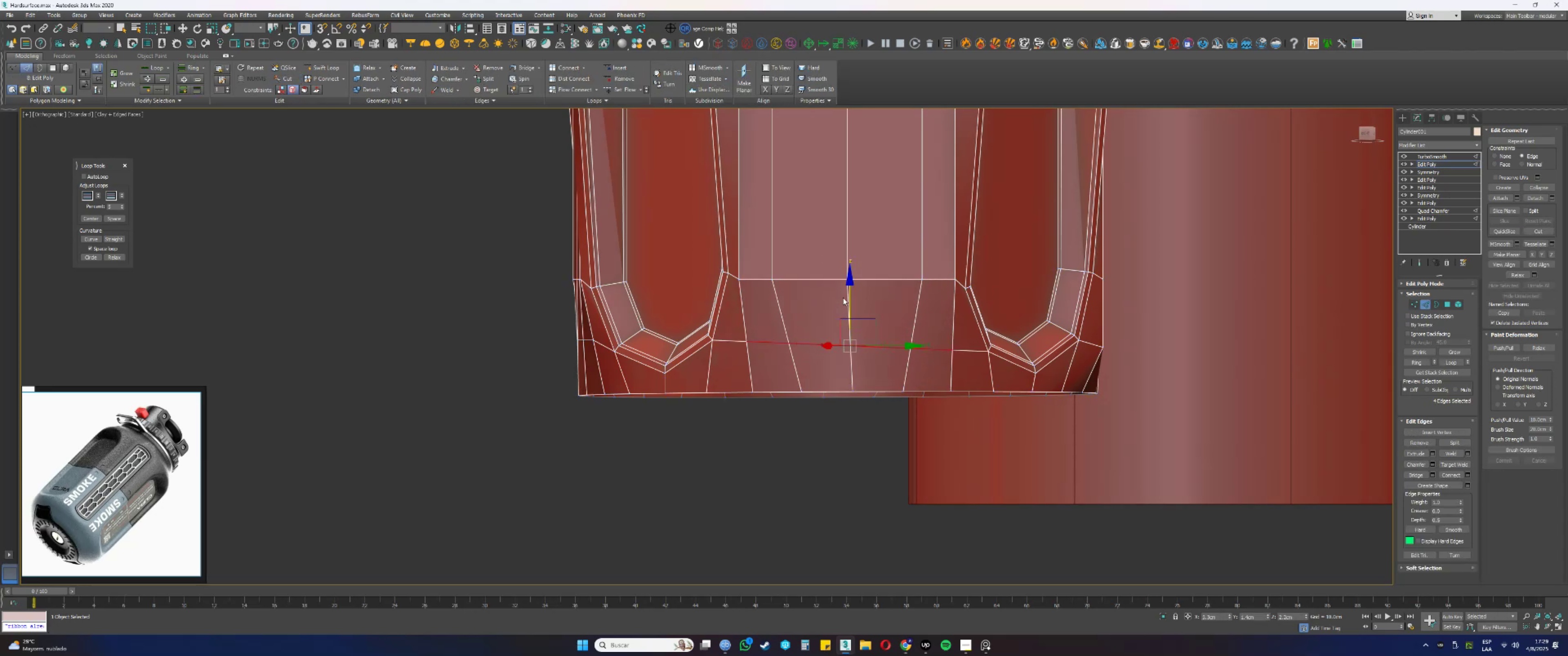 
left_click_drag(start_coordinate=[851, 299], to_coordinate=[872, 195])
 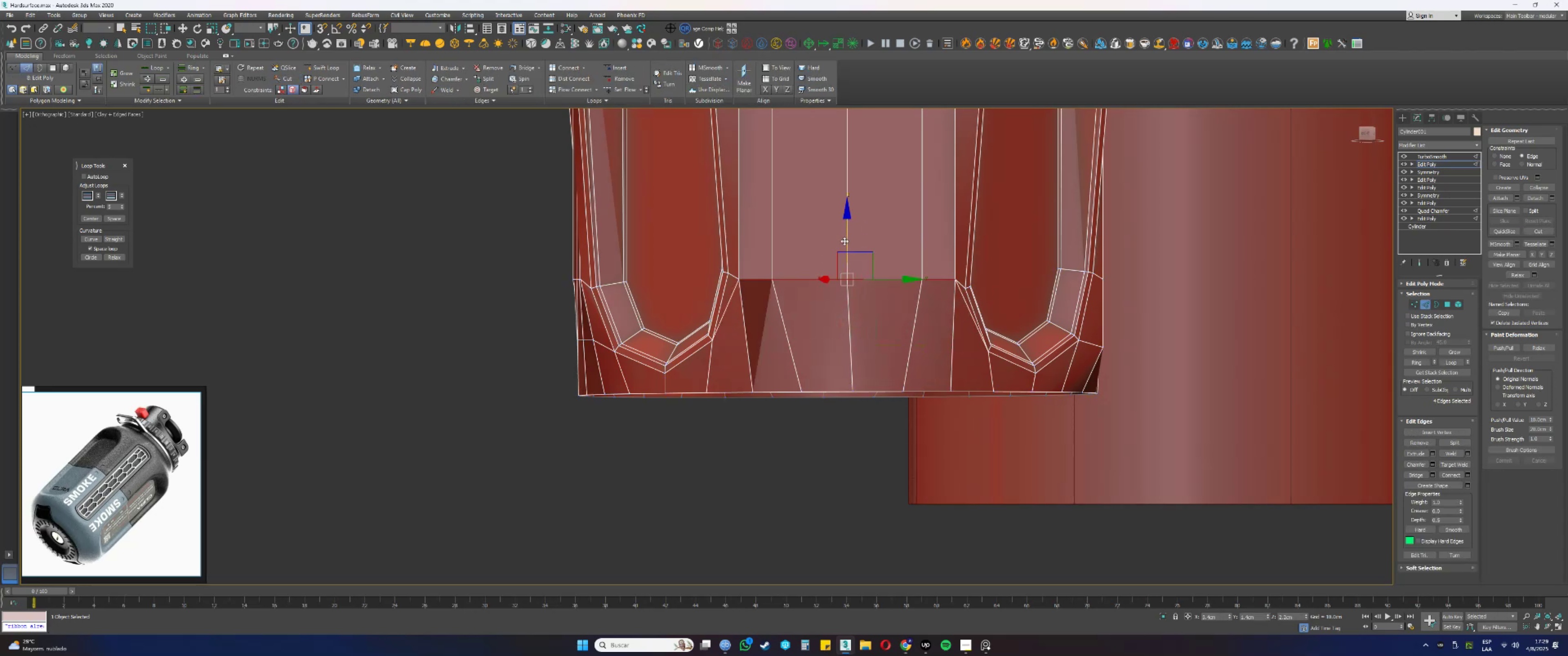 
left_click_drag(start_coordinate=[847, 239], to_coordinate=[710, 343])
 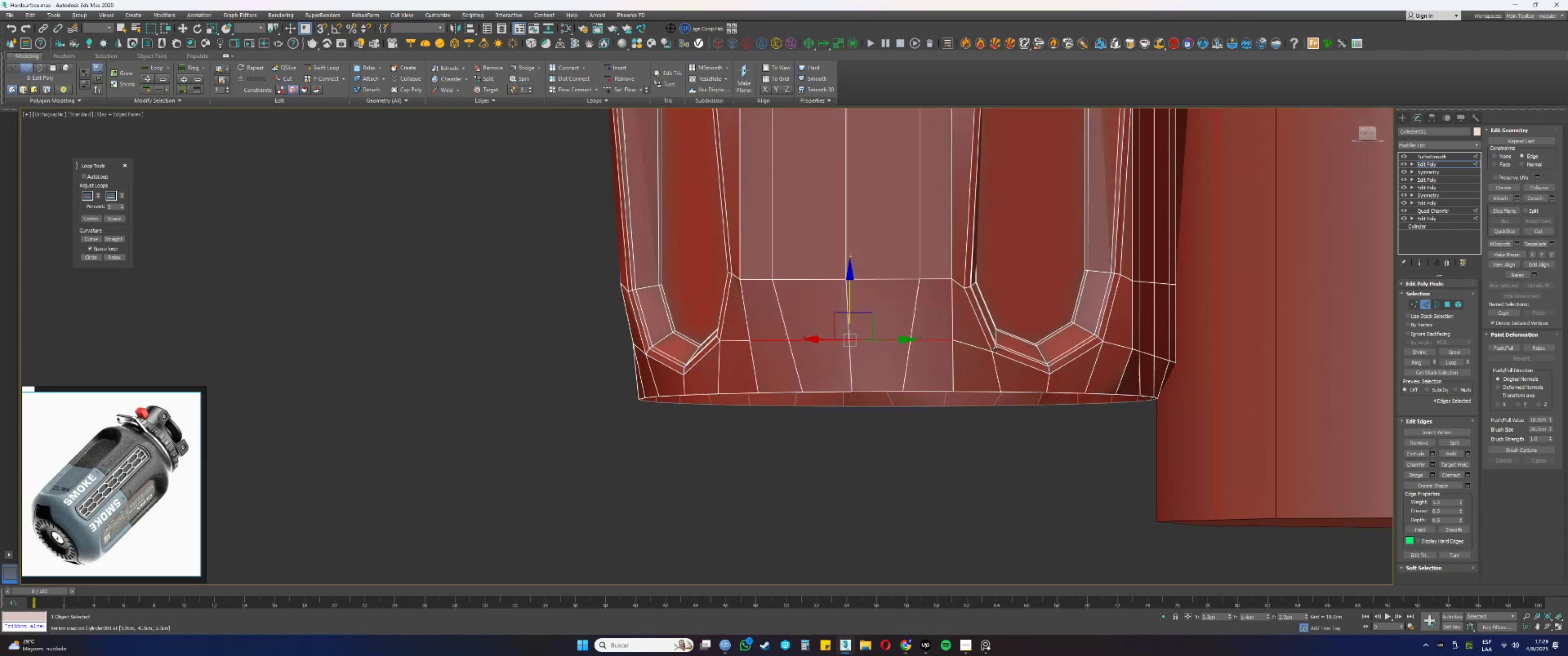 
type(ss)
 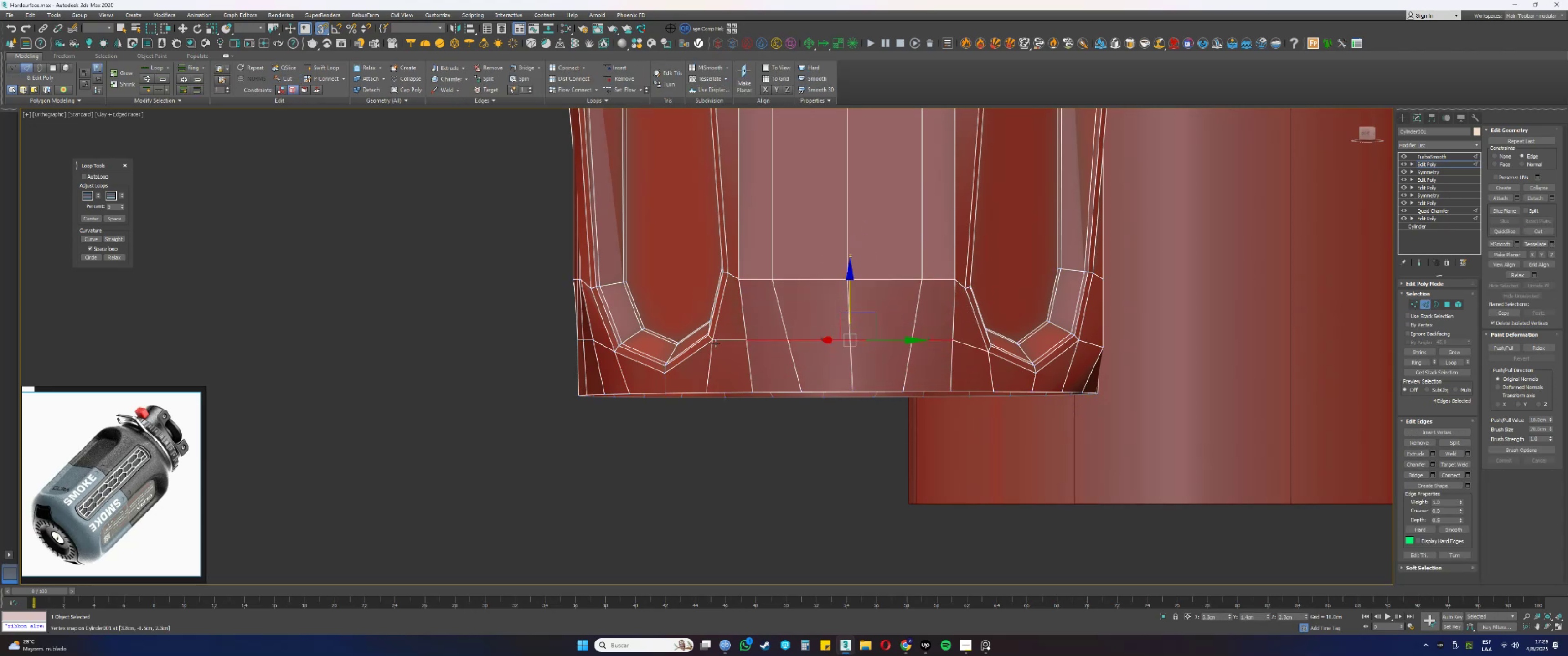 
hold_key(key=AltLeft, duration=0.52)
 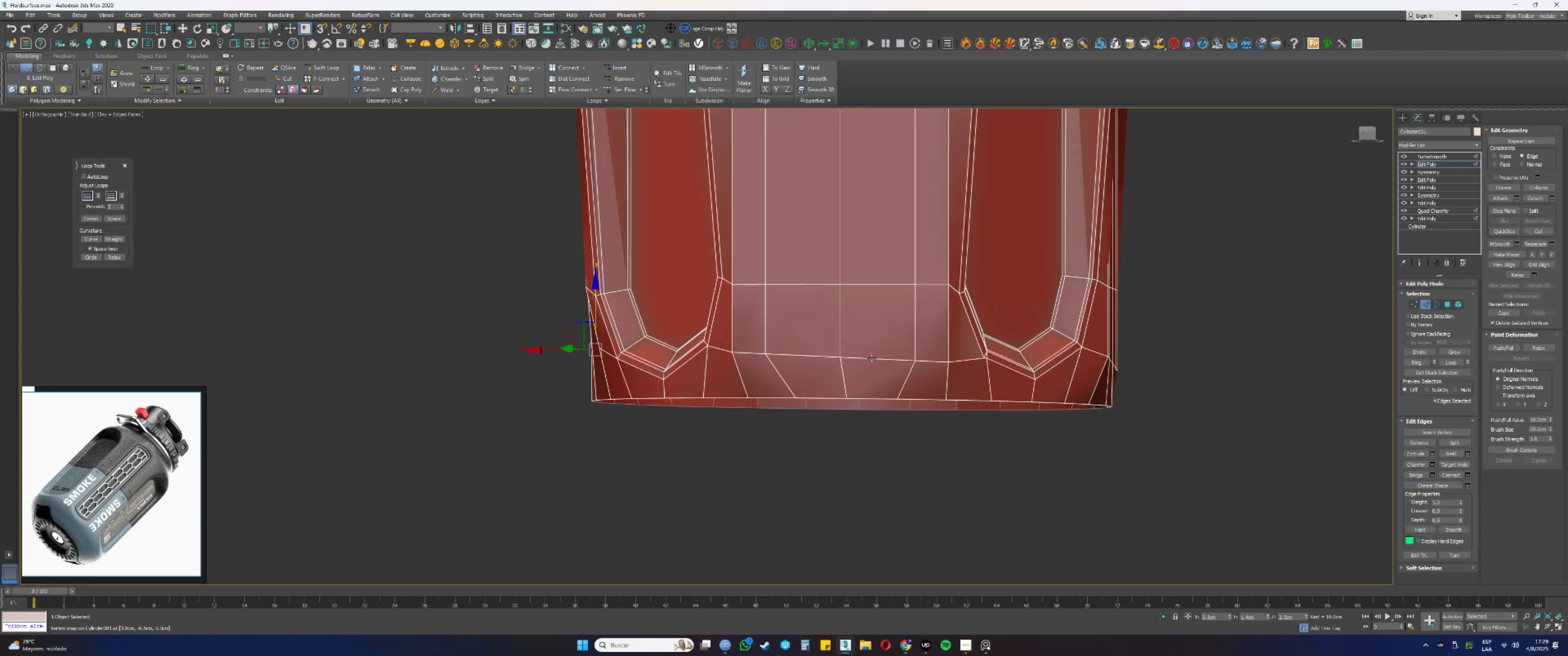 
double_click([870, 358])
 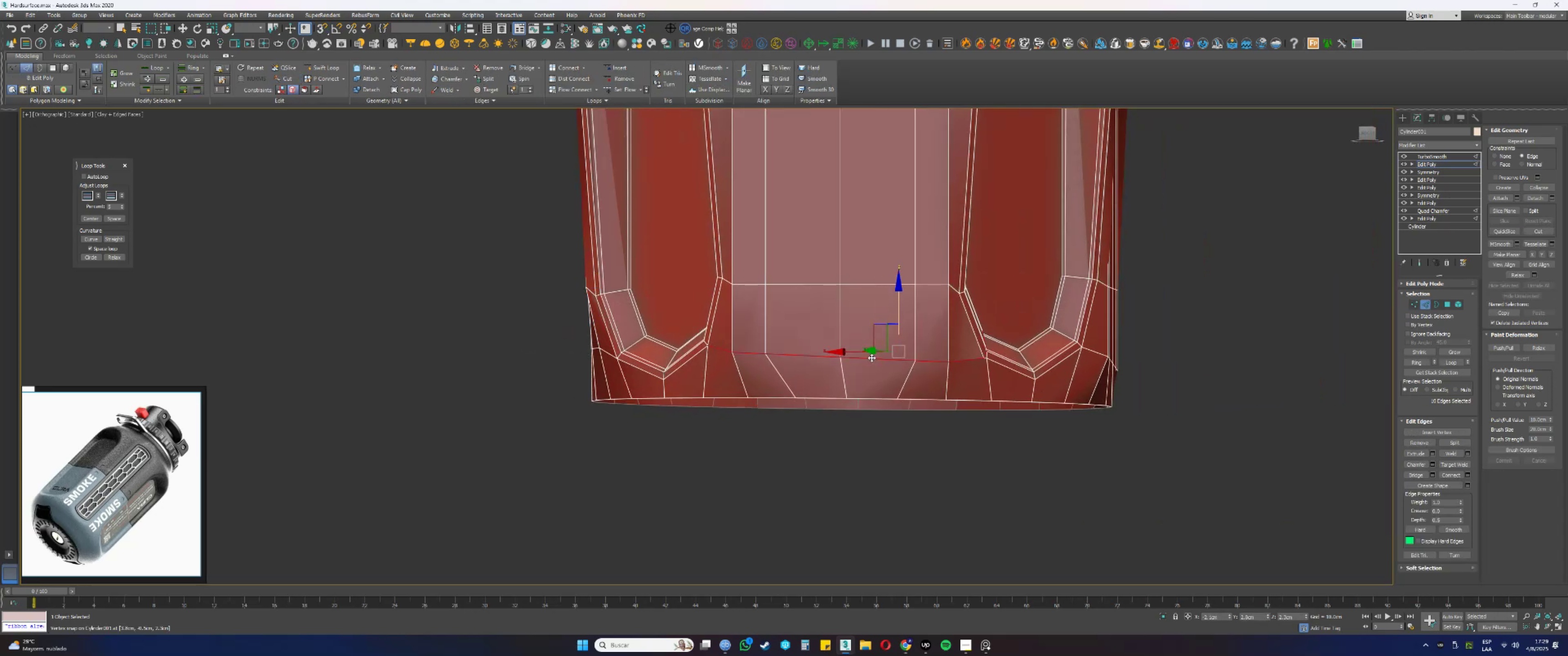 
key(Control+Backspace)
 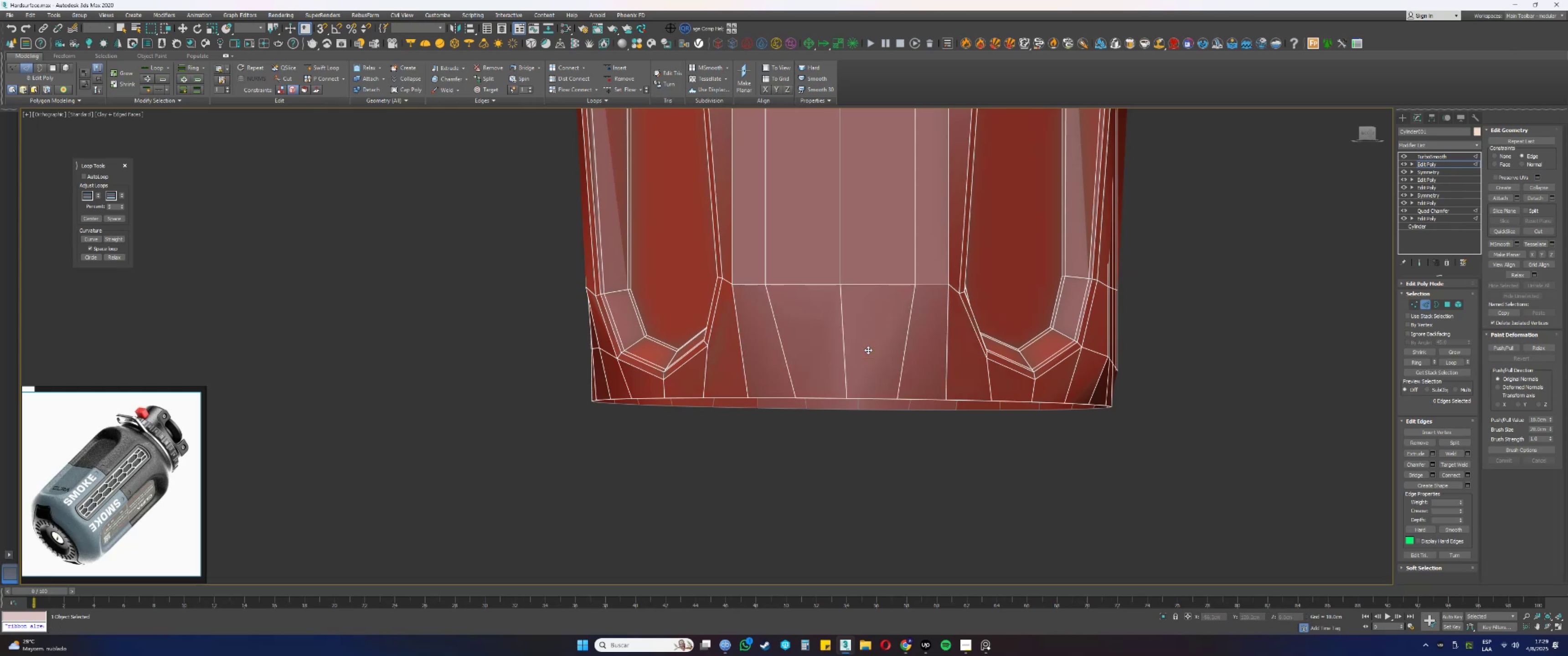 
key(1)
 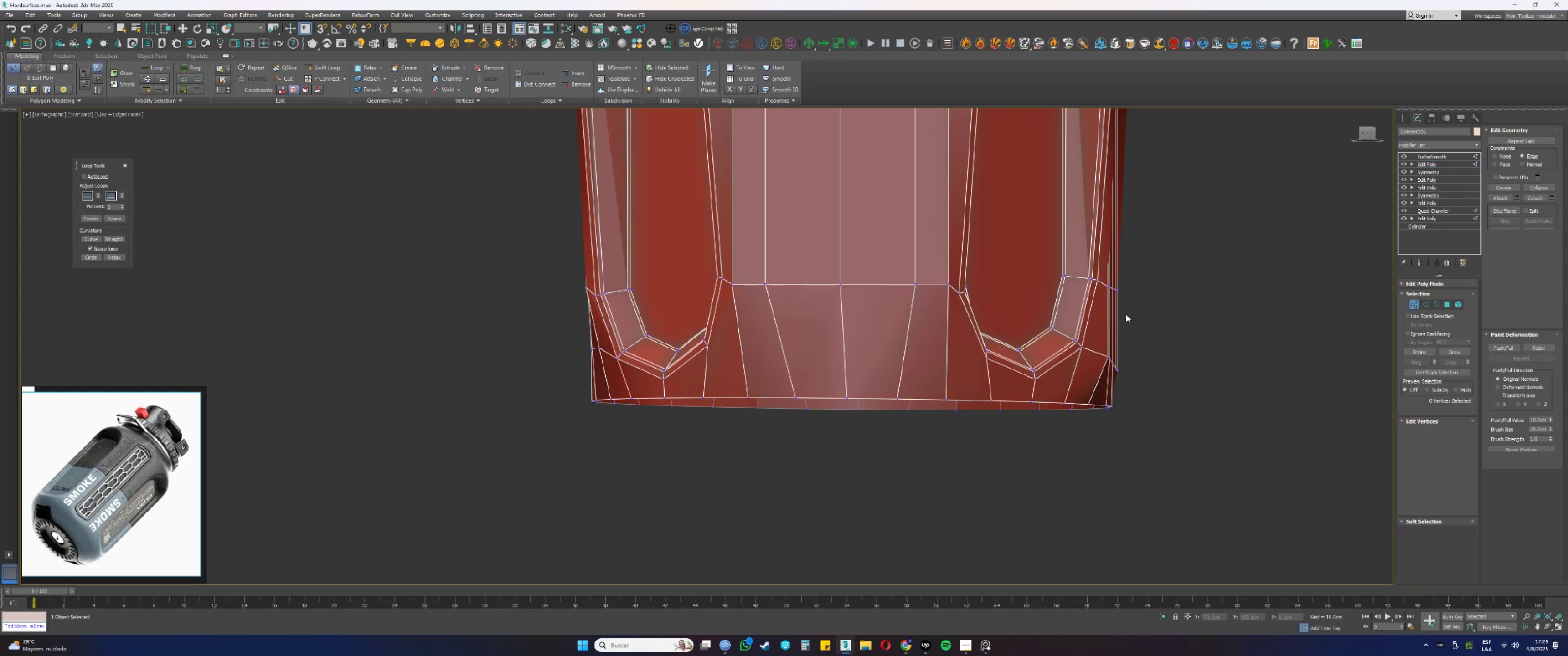 
left_click([1172, 316])
 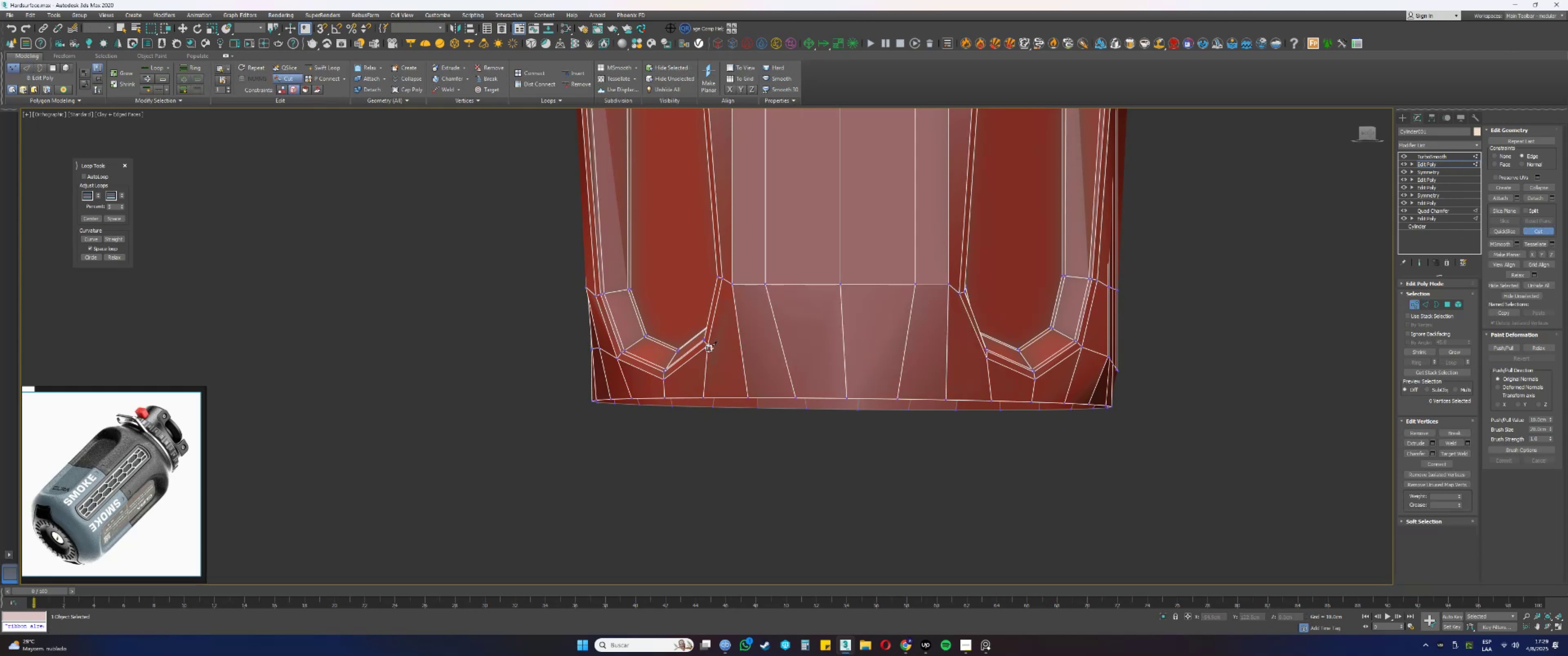 
left_click([986, 359])
 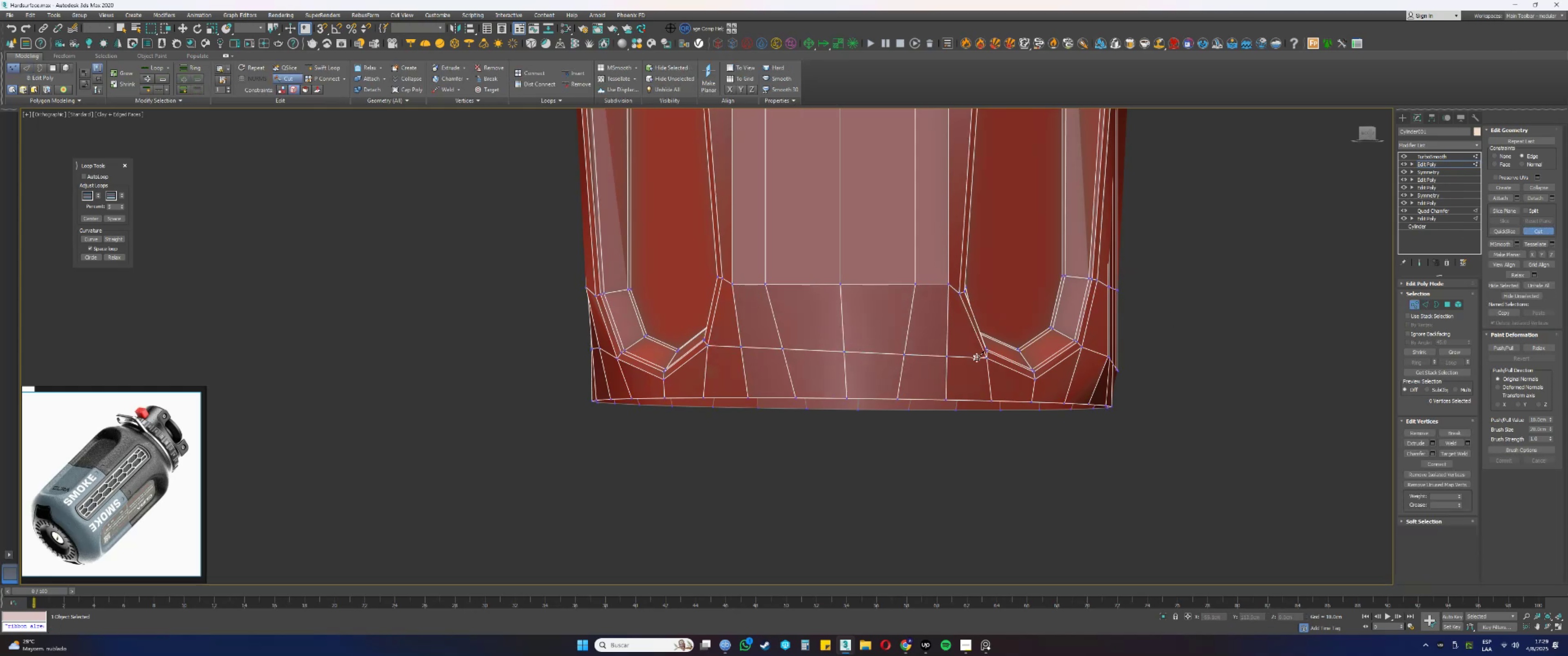 
right_click([930, 347])
 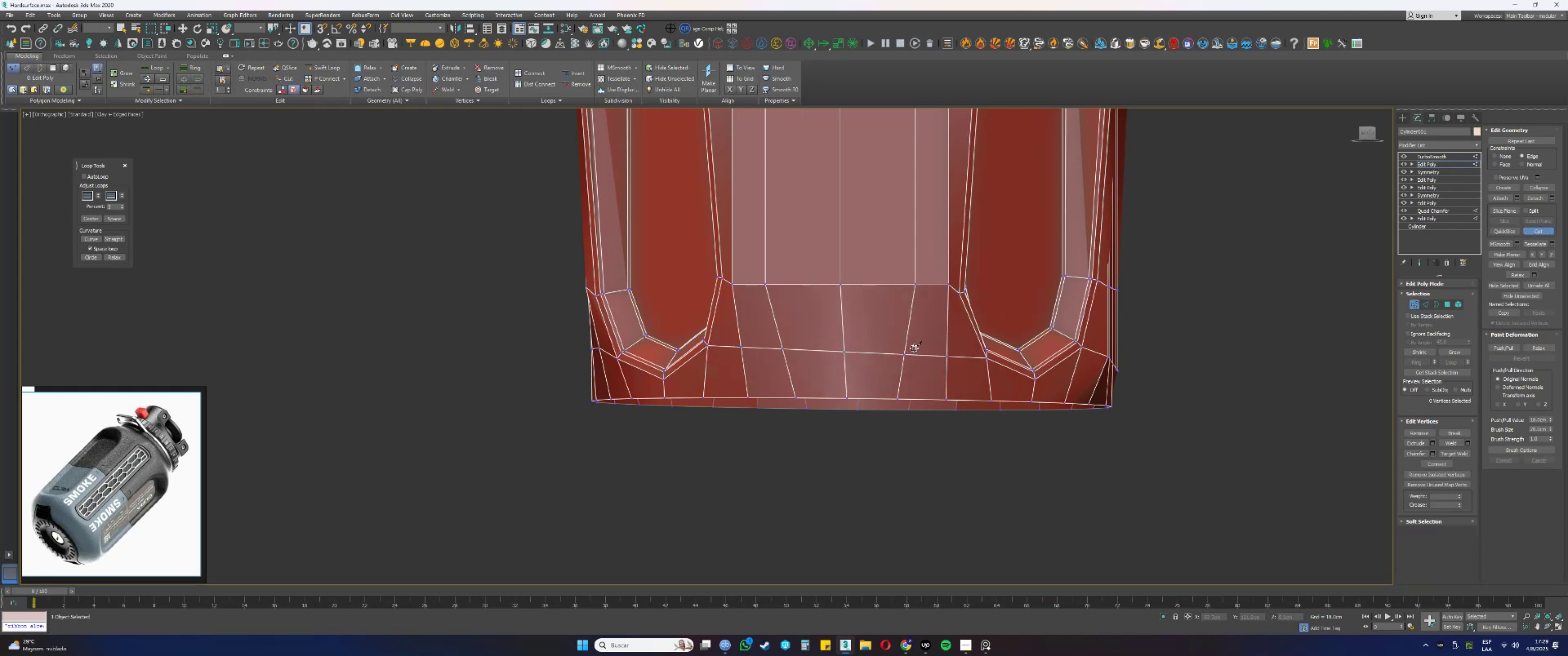 
key(2)
 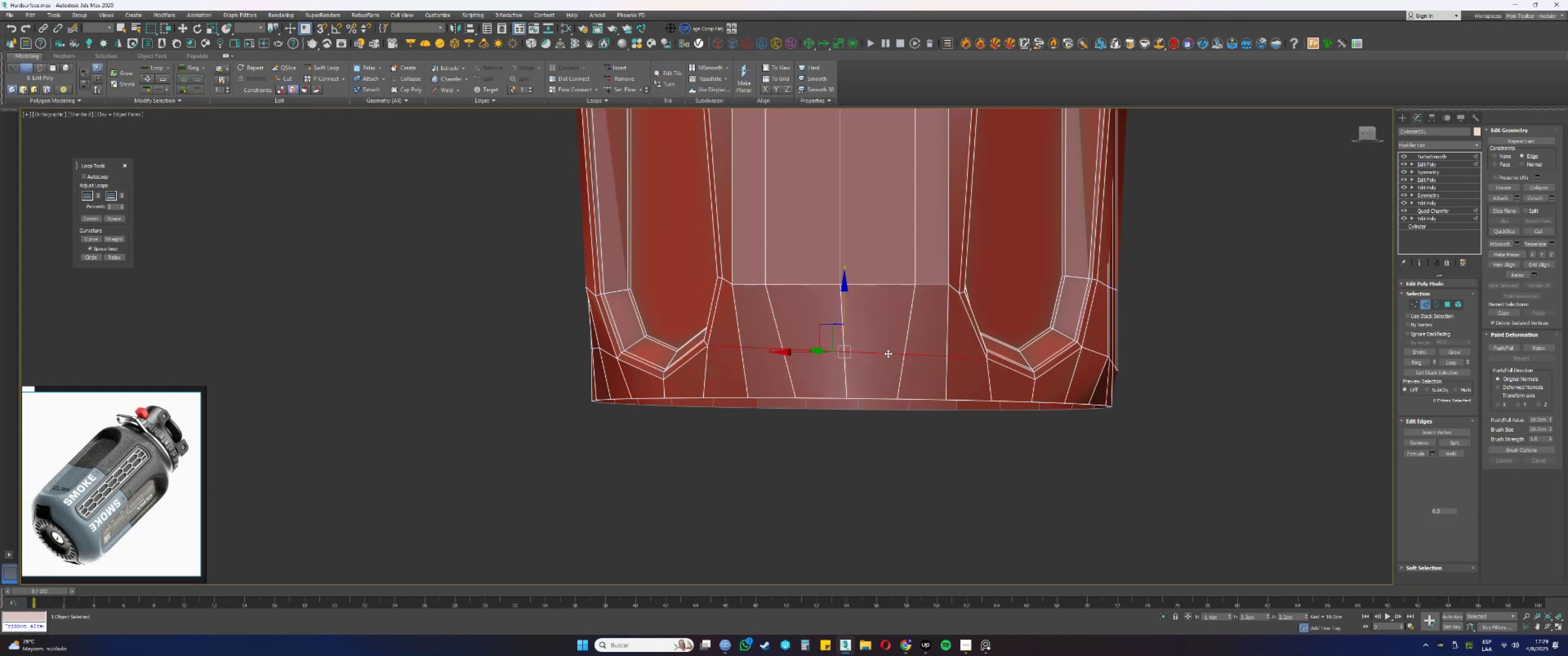 
double_click([888, 353])
 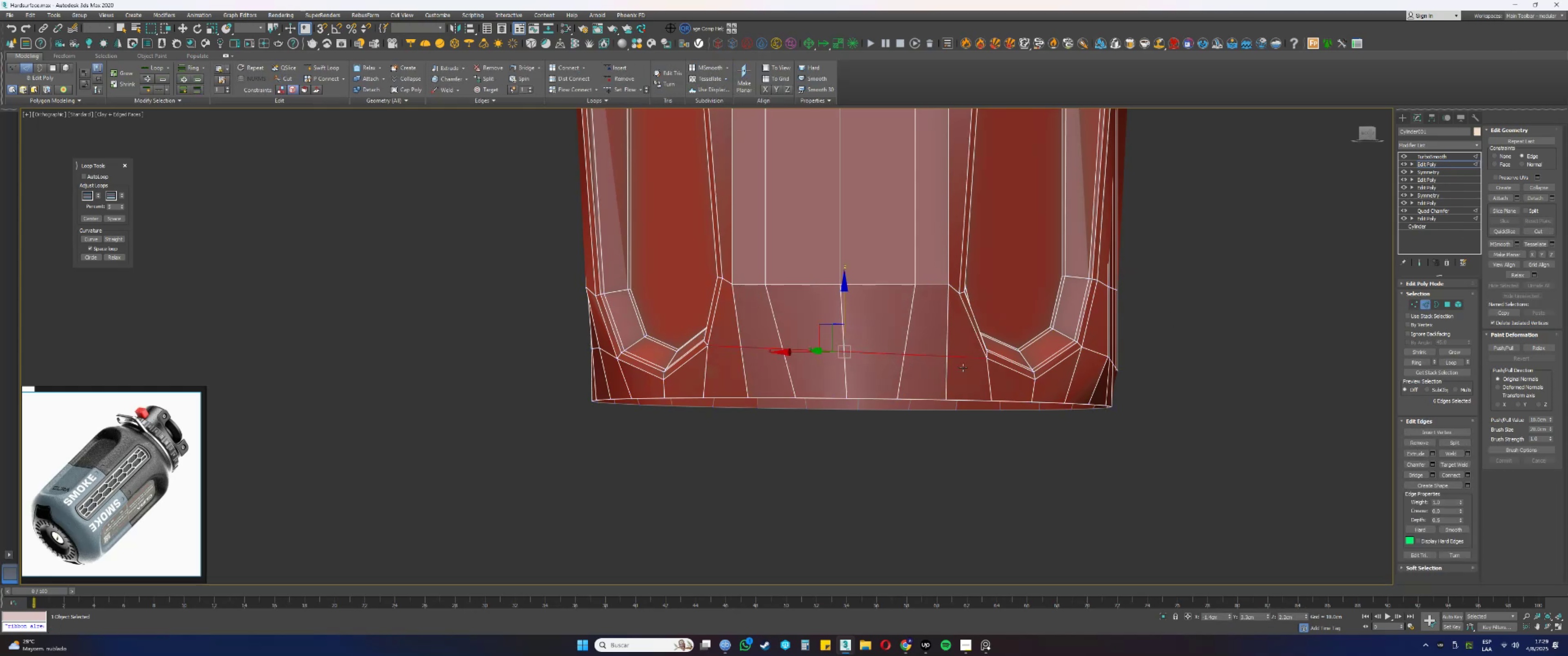 
hold_key(key=AltLeft, duration=0.77)
left_click_drag(start_coordinate=[965, 377], to_coordinate=[964, 338])
 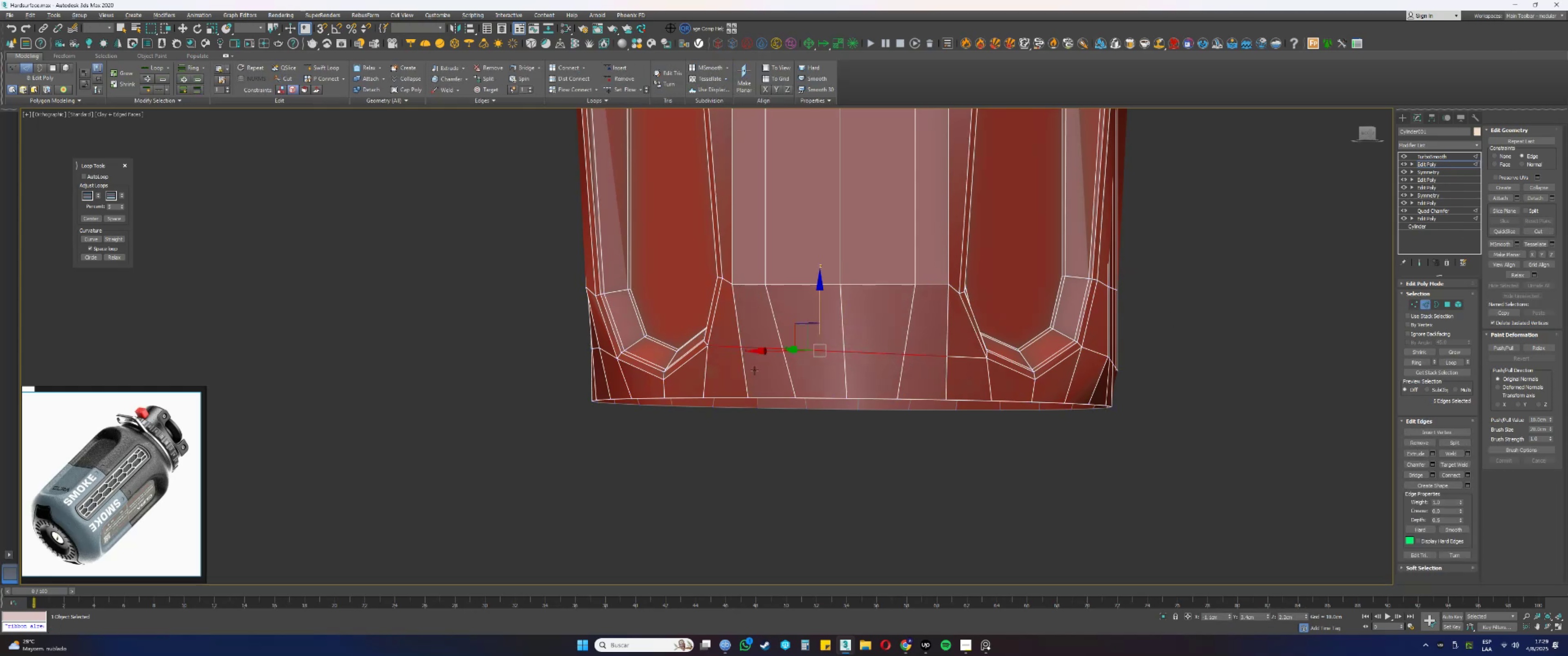 
left_click_drag(start_coordinate=[731, 354], to_coordinate=[722, 333])
 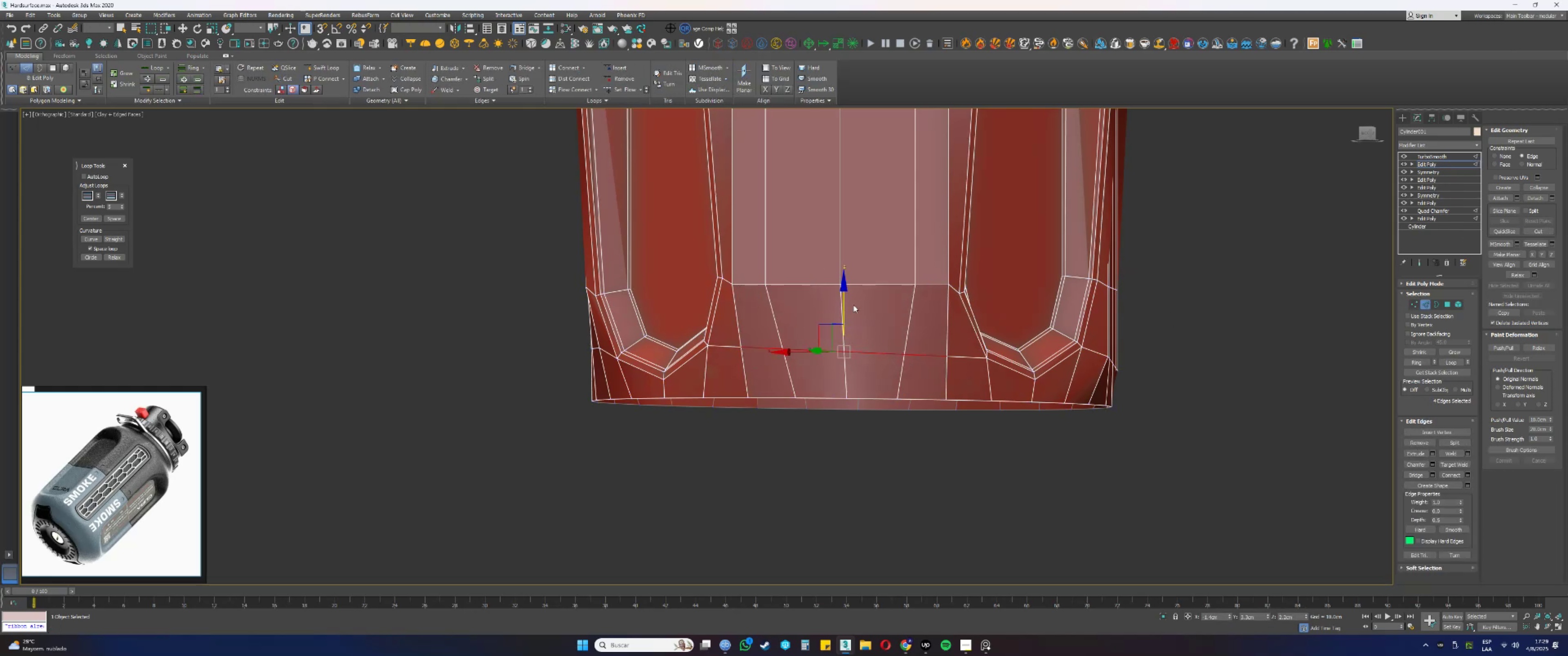 
left_click_drag(start_coordinate=[844, 304], to_coordinate=[855, 222])
 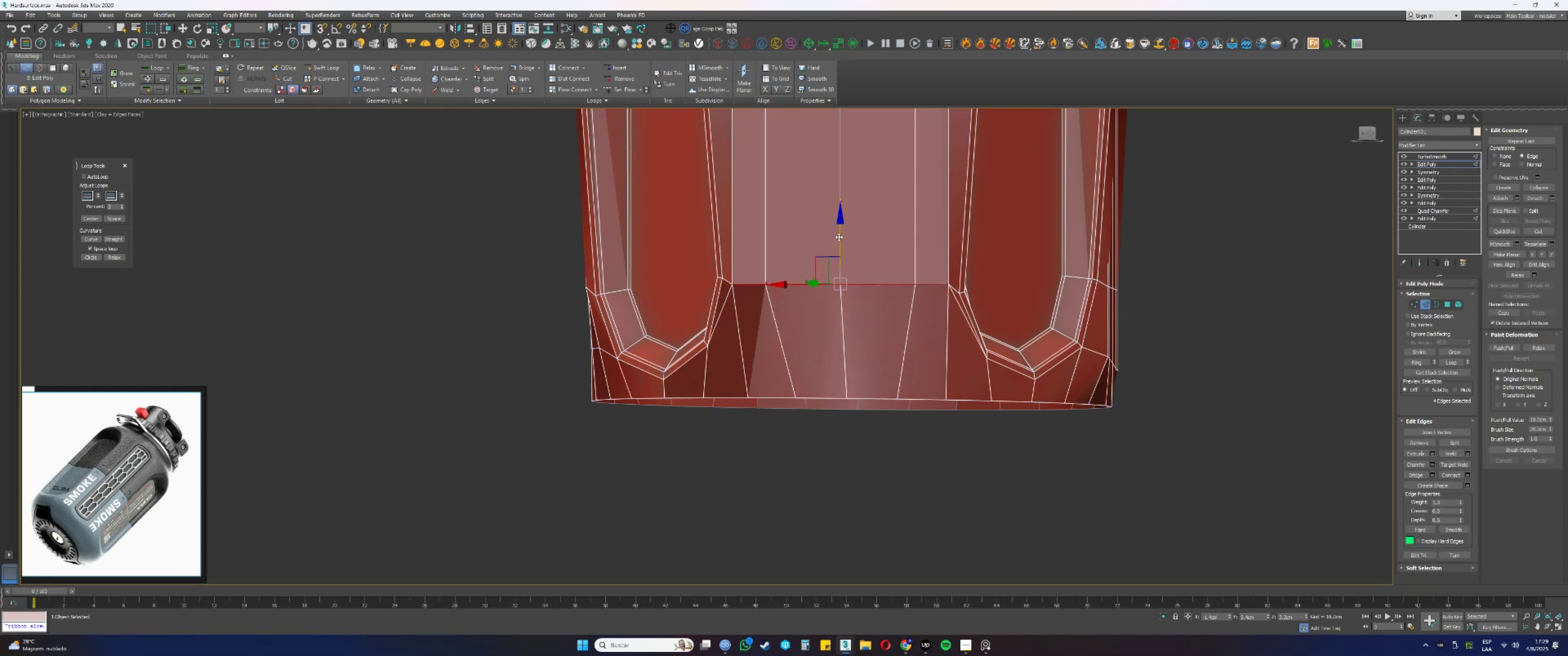 
left_click_drag(start_coordinate=[840, 238], to_coordinate=[708, 347])
 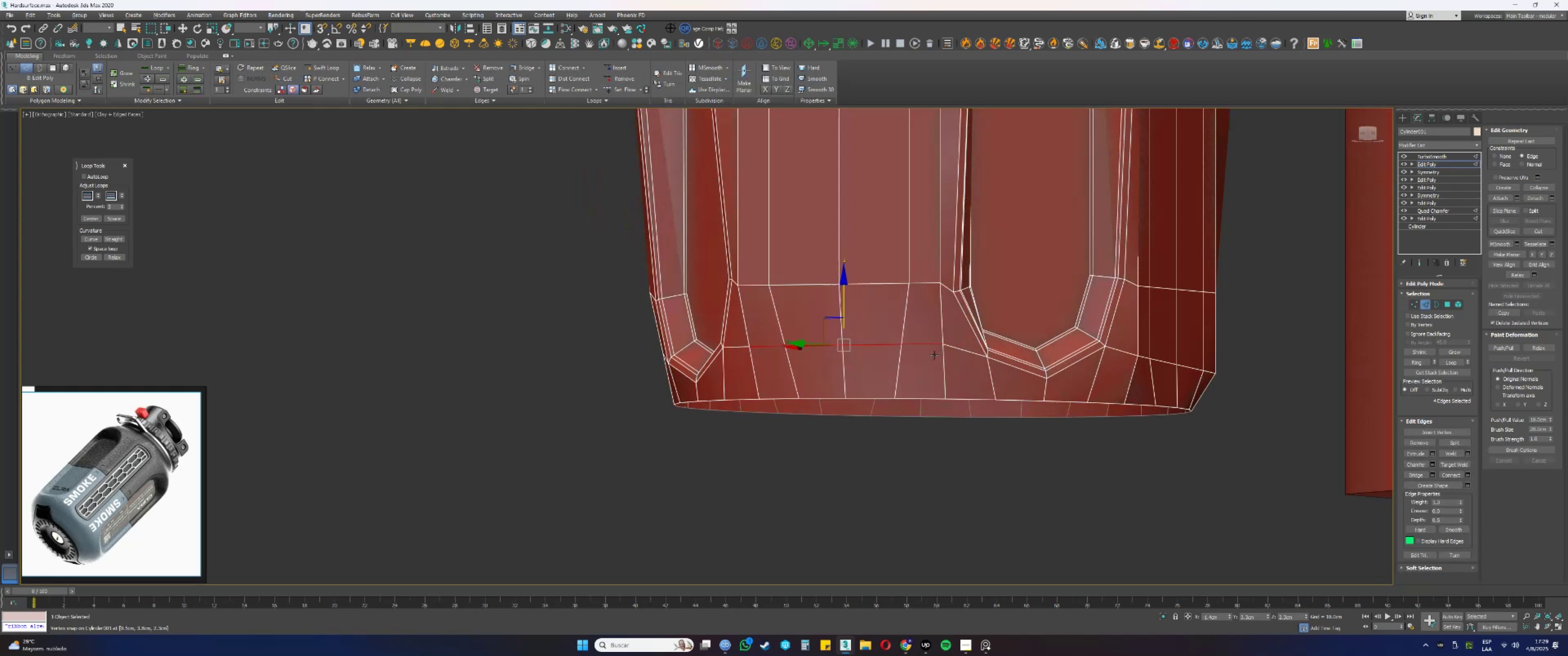 
type(ss)
 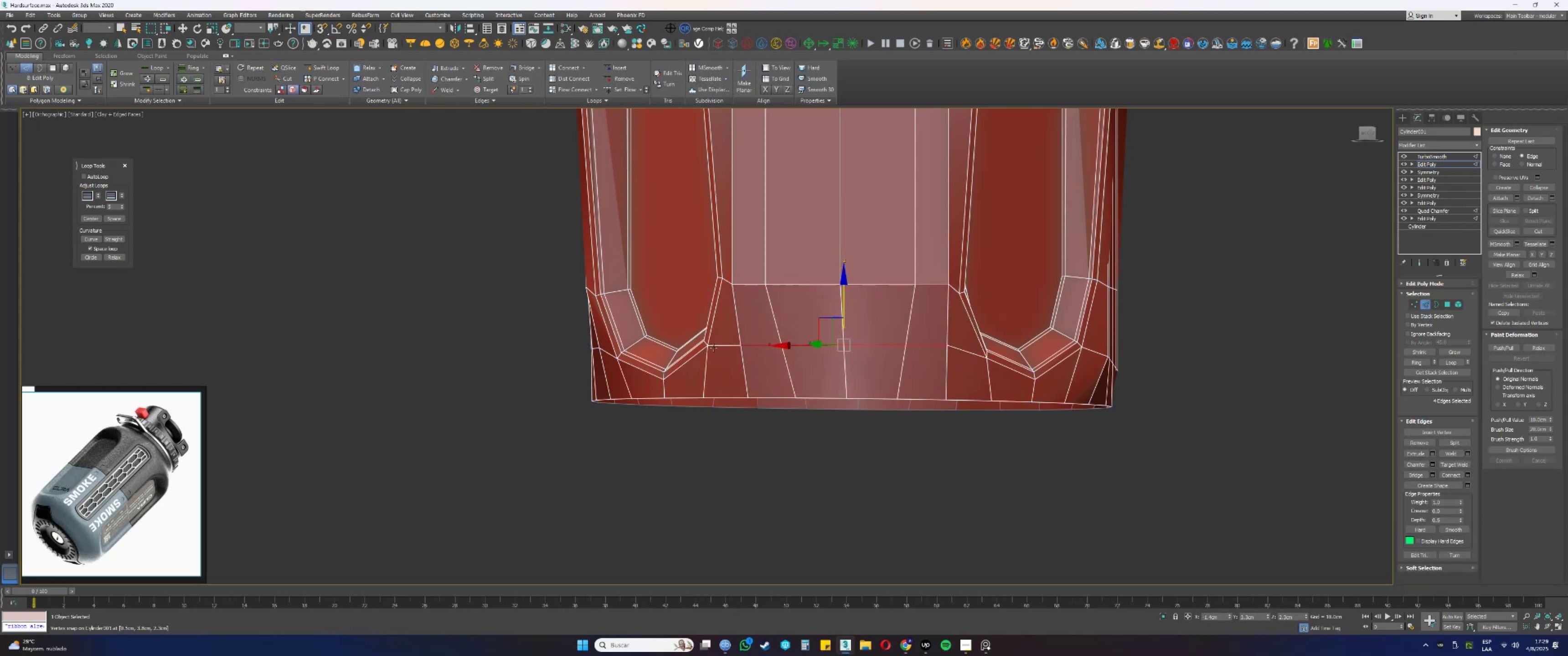 
hold_key(key=AltLeft, duration=0.41)
 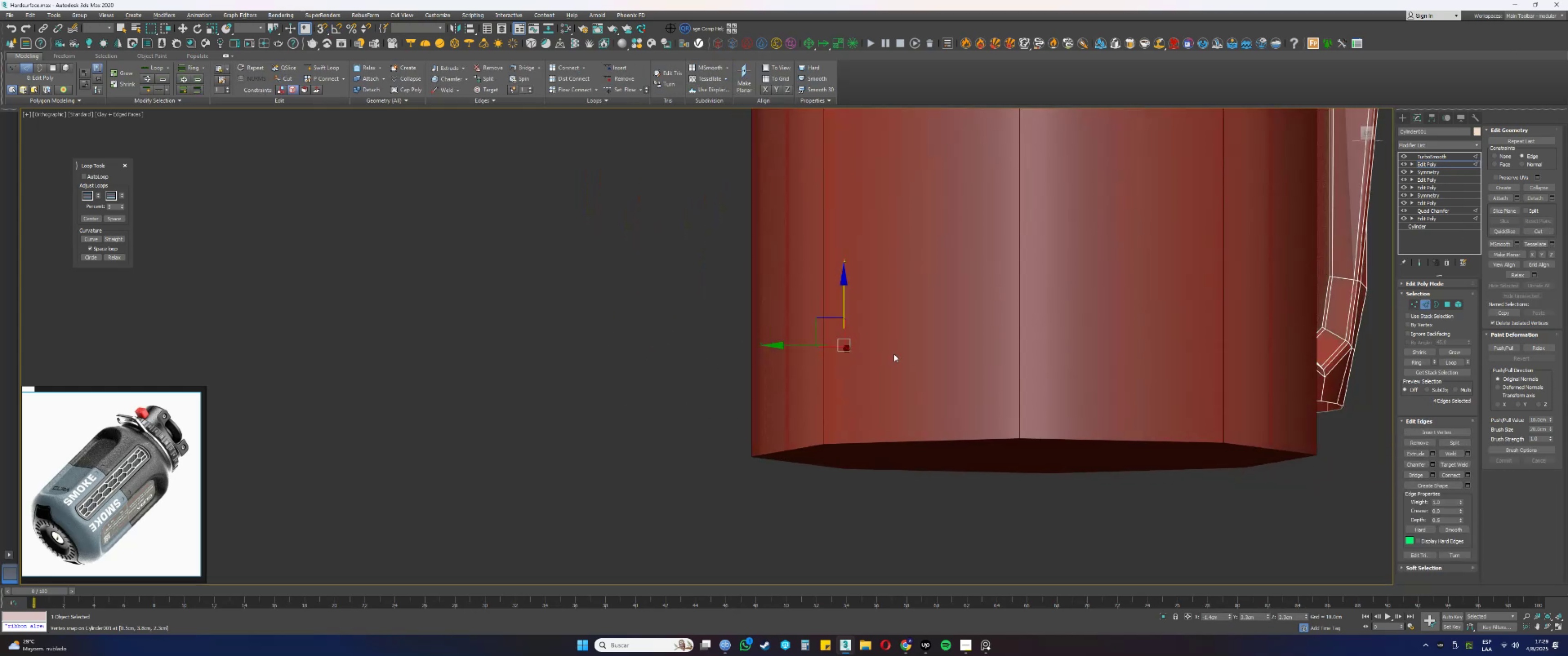 
hold_key(key=AltLeft, duration=0.34)
 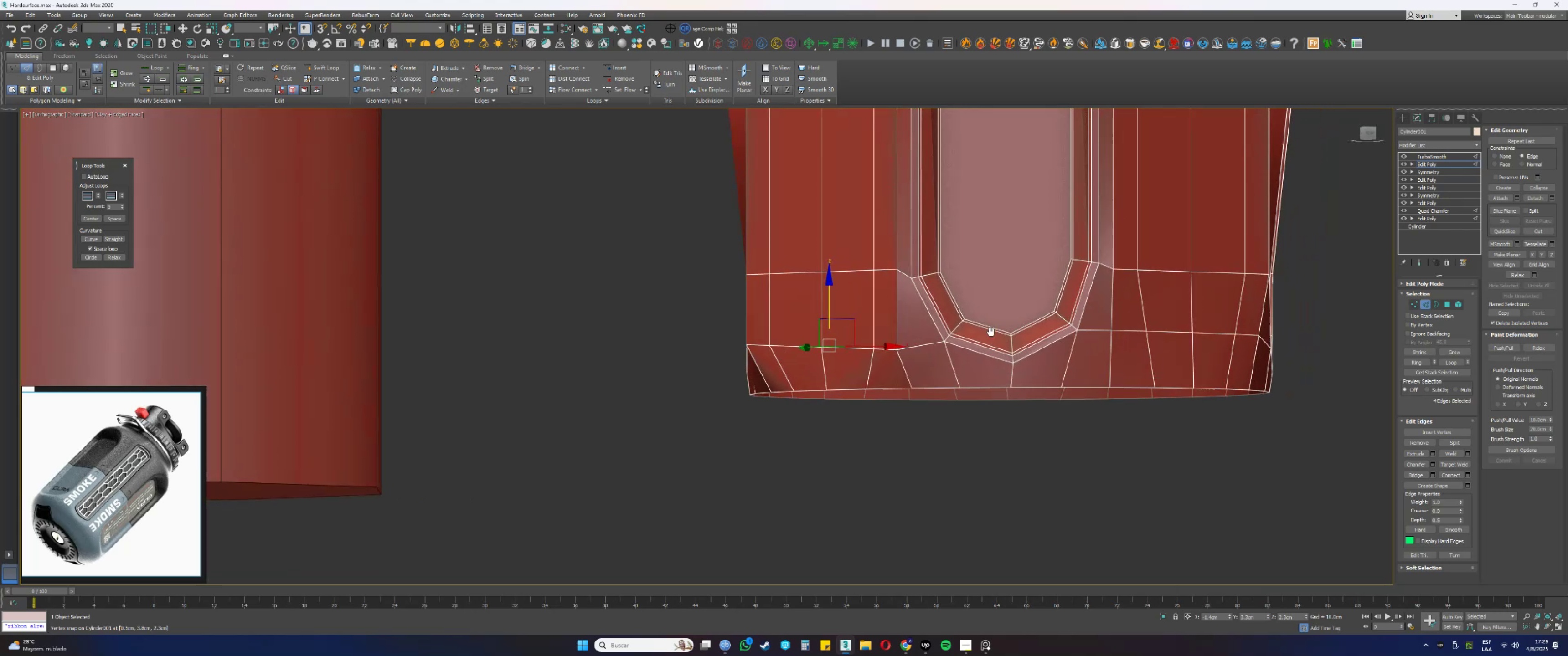 
hold_key(key=AltLeft, duration=1.5)
 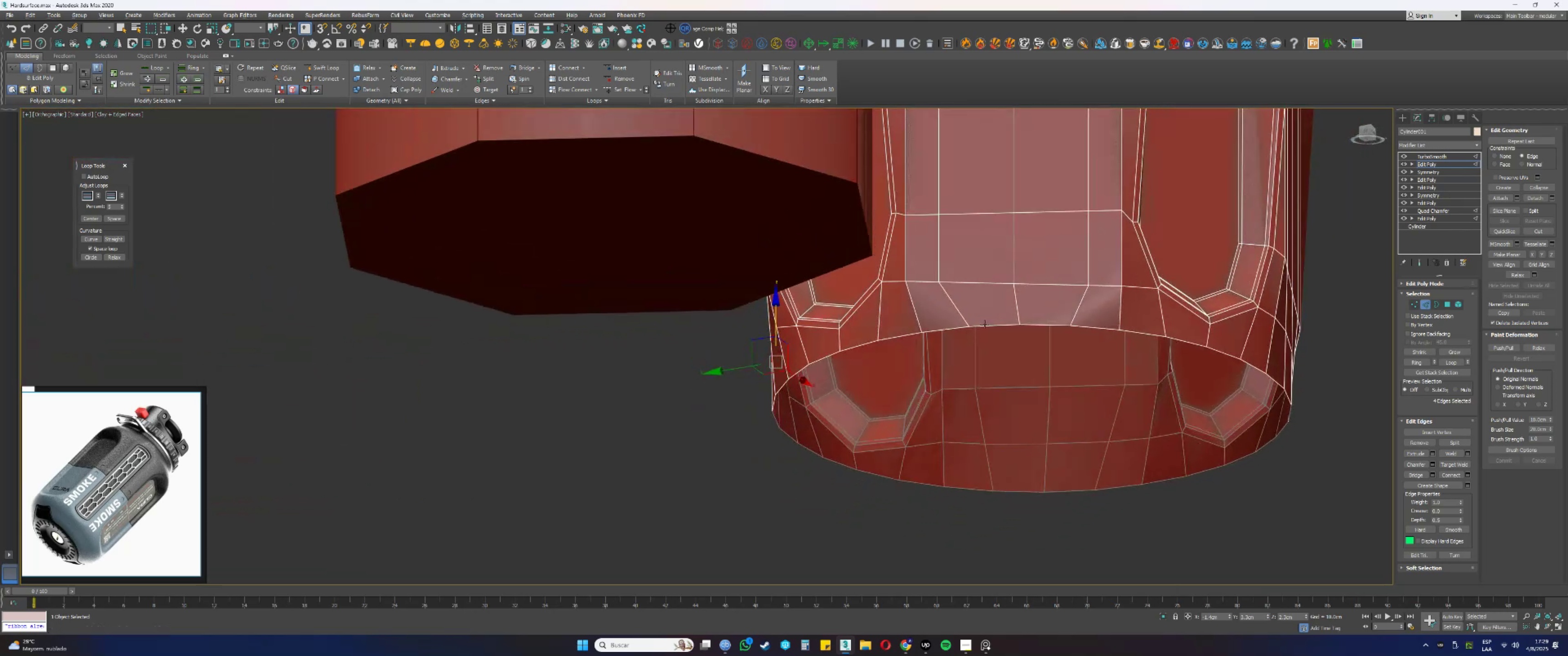 
hold_key(key=AltLeft, duration=0.38)
 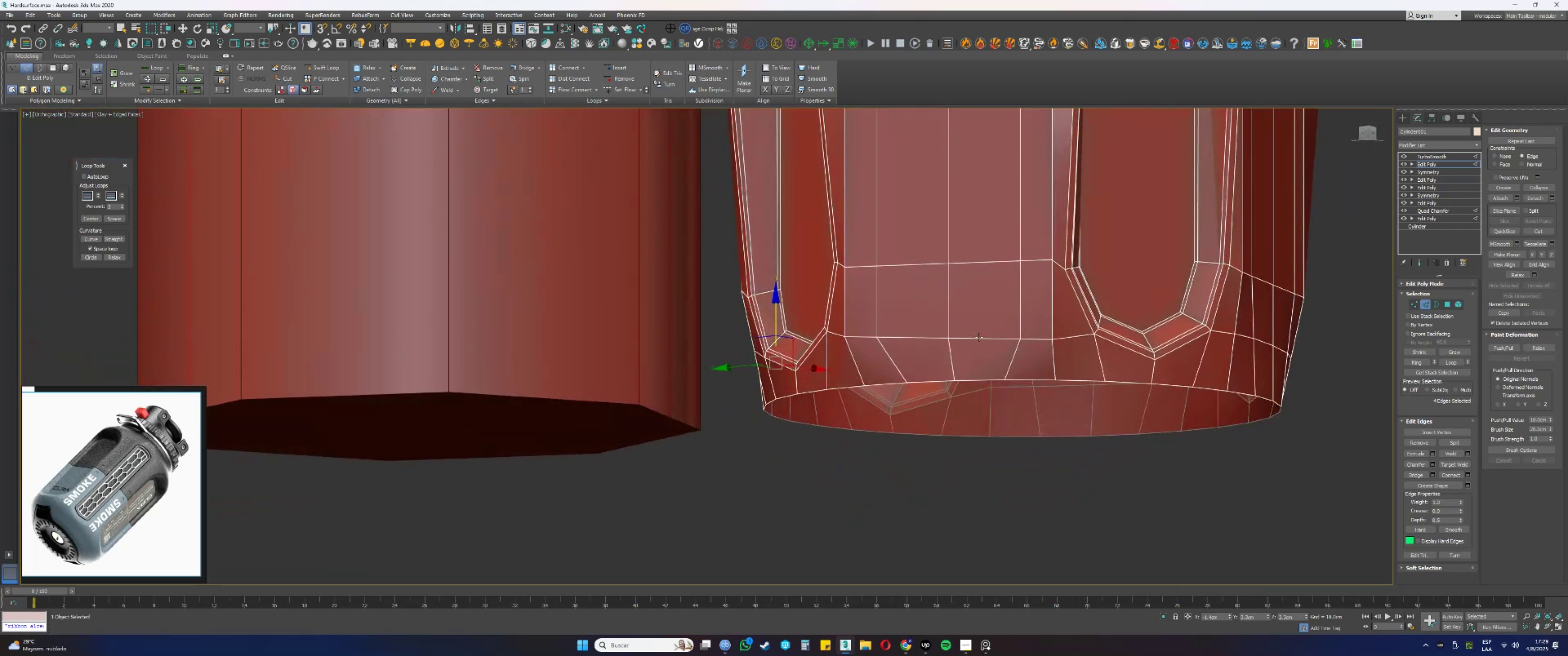 
double_click([979, 337])
 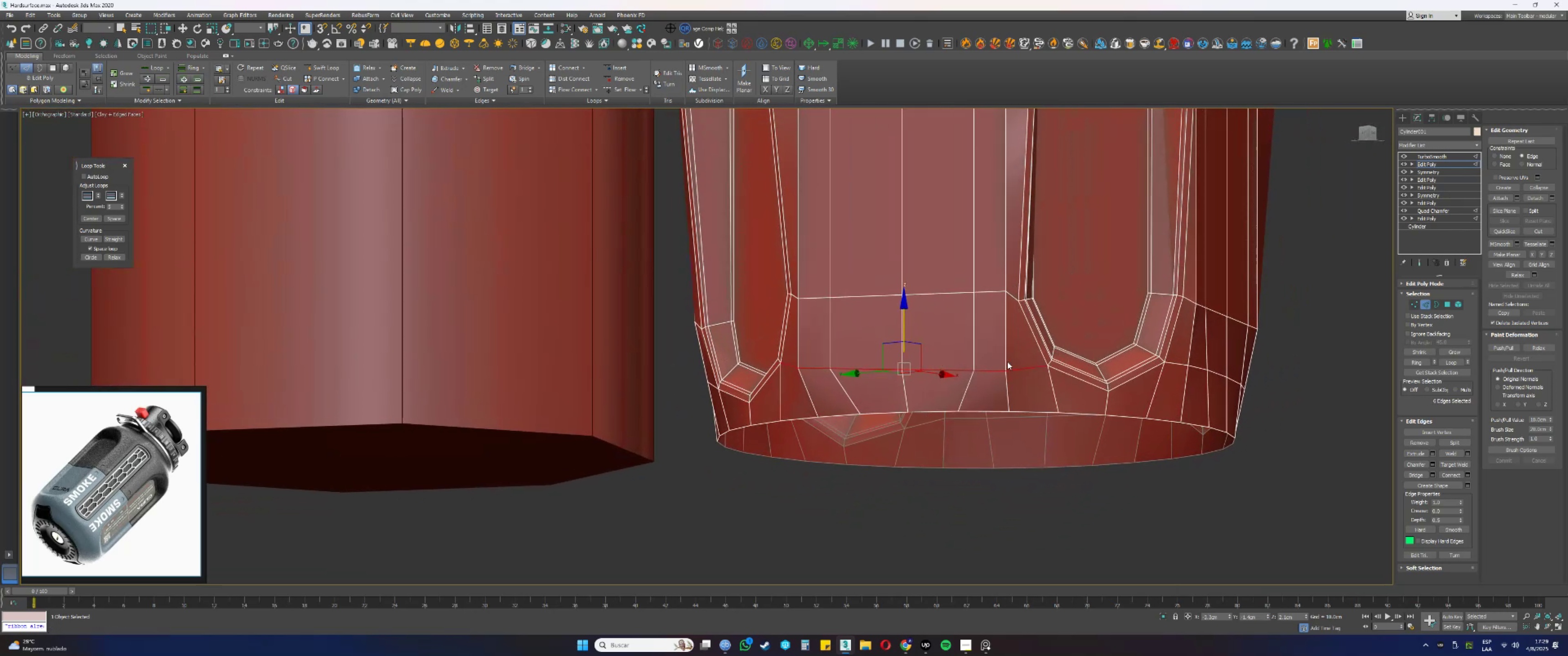 
hold_key(key=AltLeft, duration=1.08)
left_click_drag(start_coordinate=[1031, 378], to_coordinate=[1029, 326])
 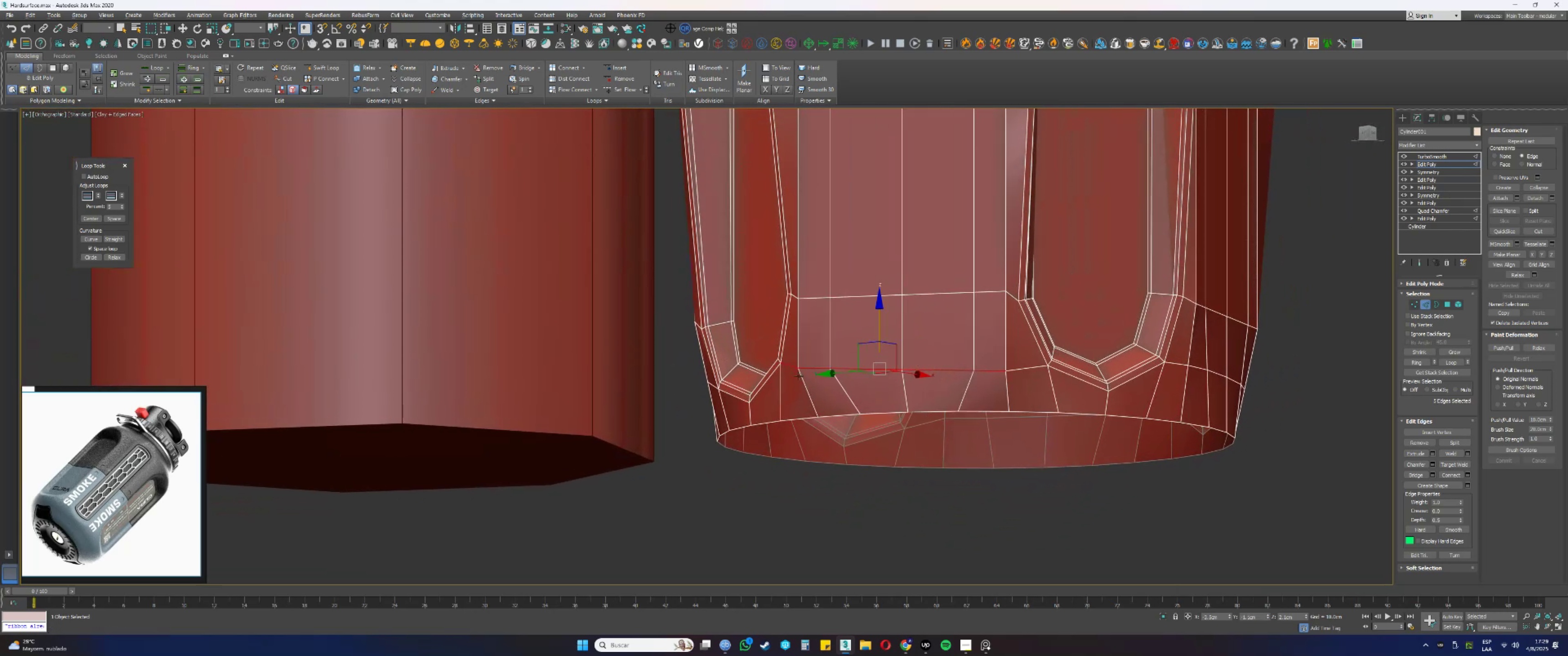 
left_click_drag(start_coordinate=[787, 377], to_coordinate=[779, 347])
 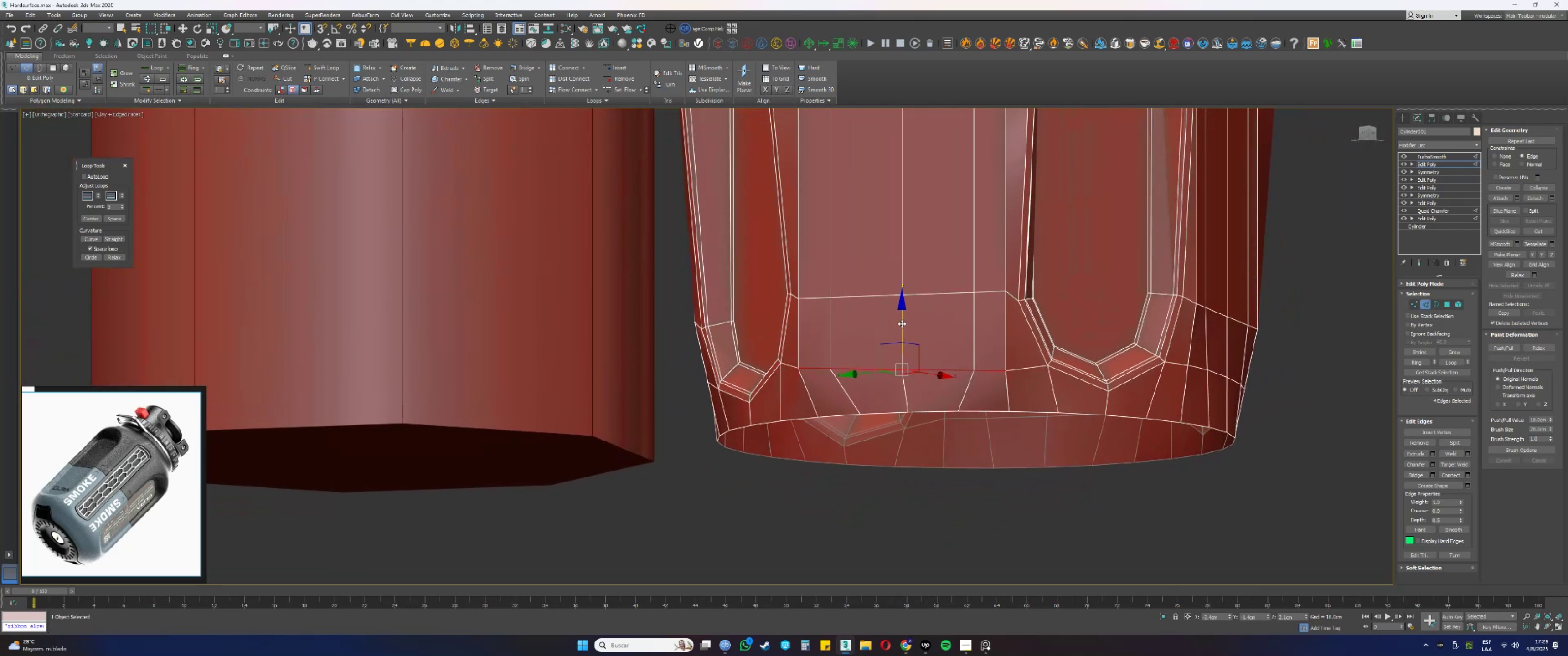 
left_click_drag(start_coordinate=[902, 322], to_coordinate=[903, 319])
 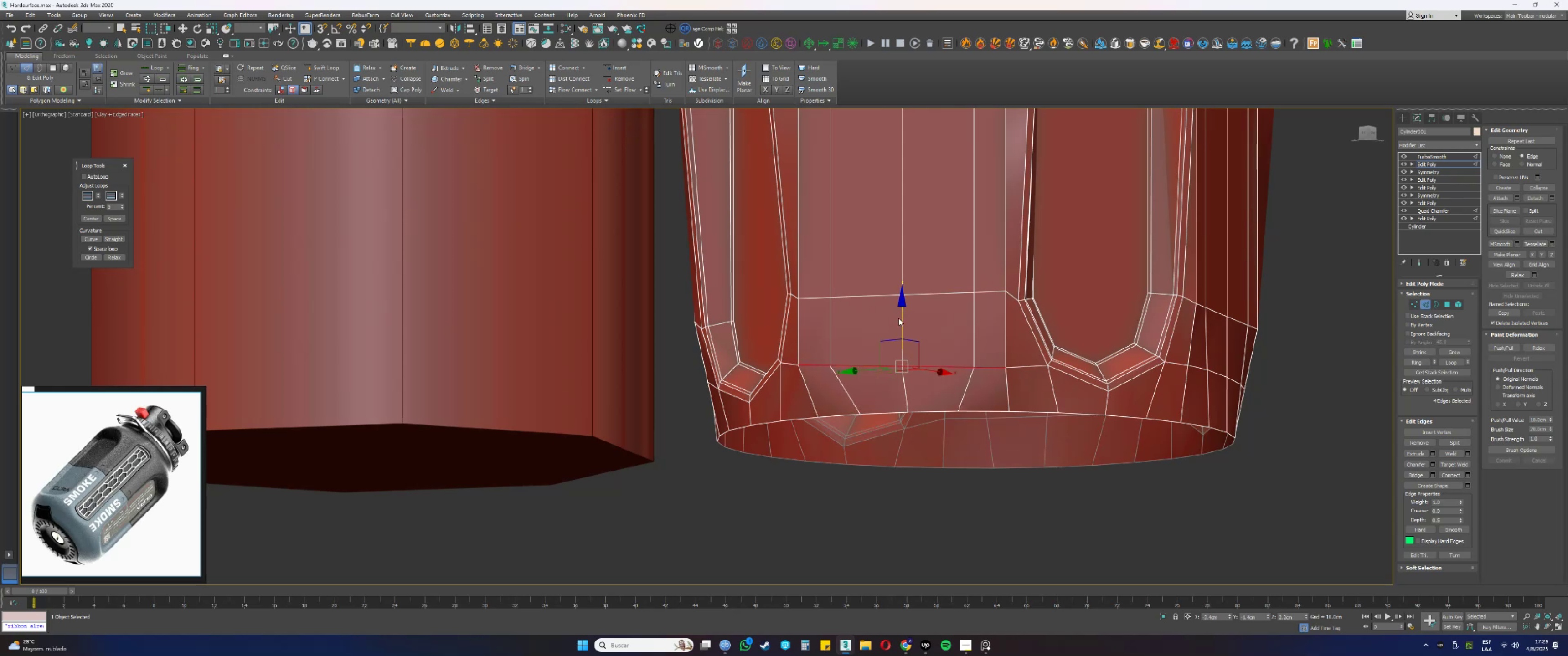 
key(Control+ControlLeft)
 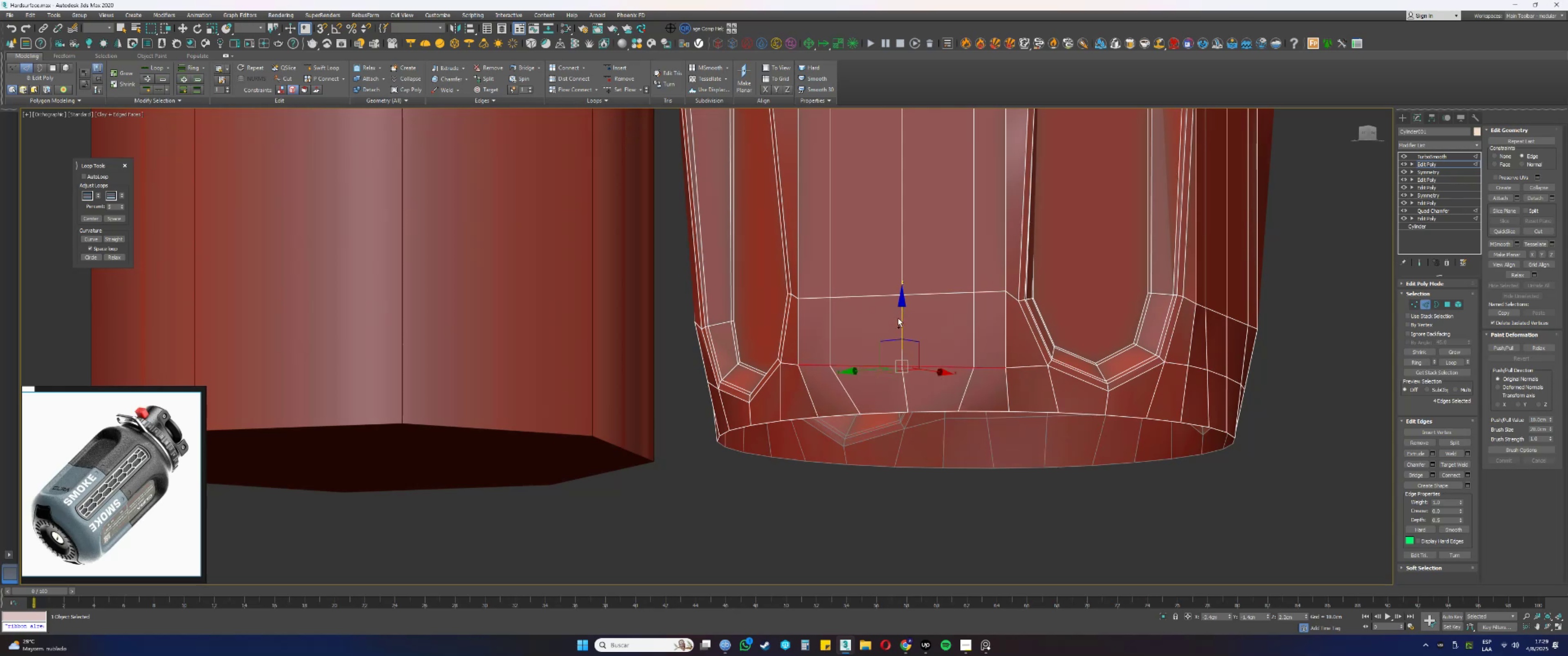 
key(Control+ControlLeft)
 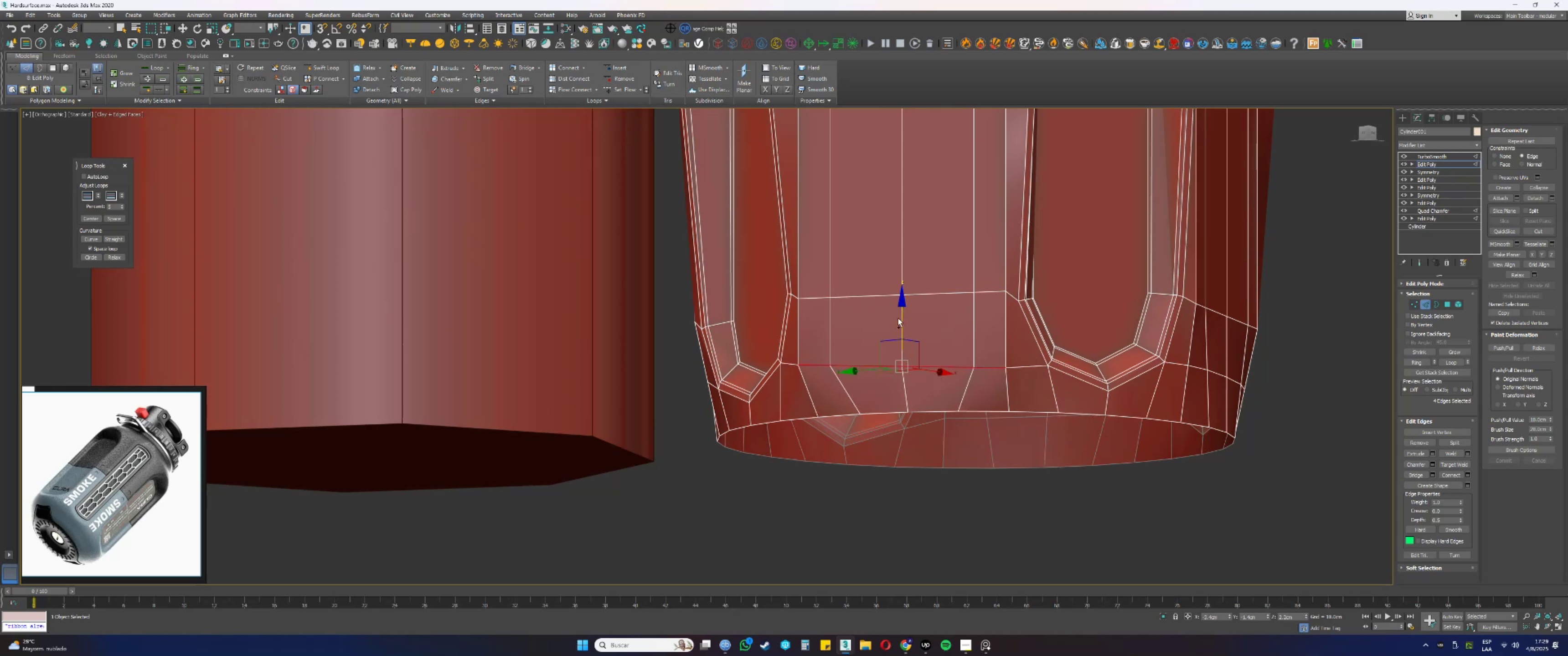 
key(Control+Z)
 